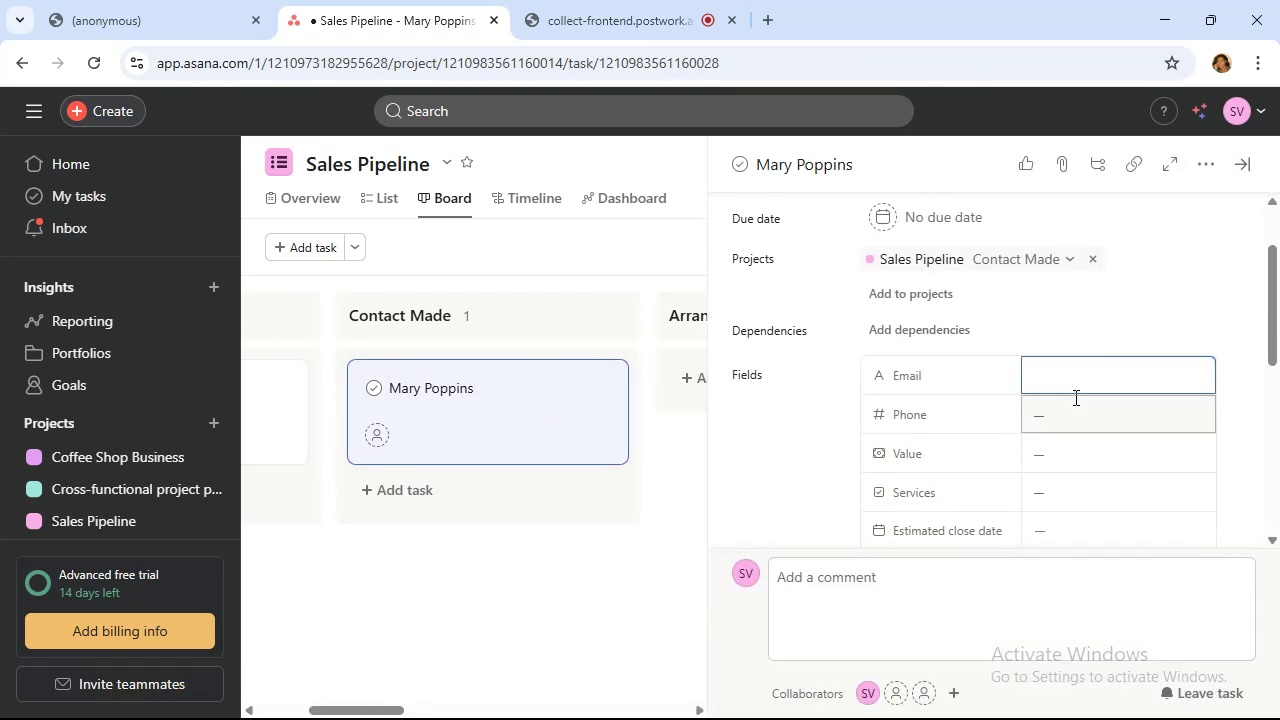 
type(john~email.com)
 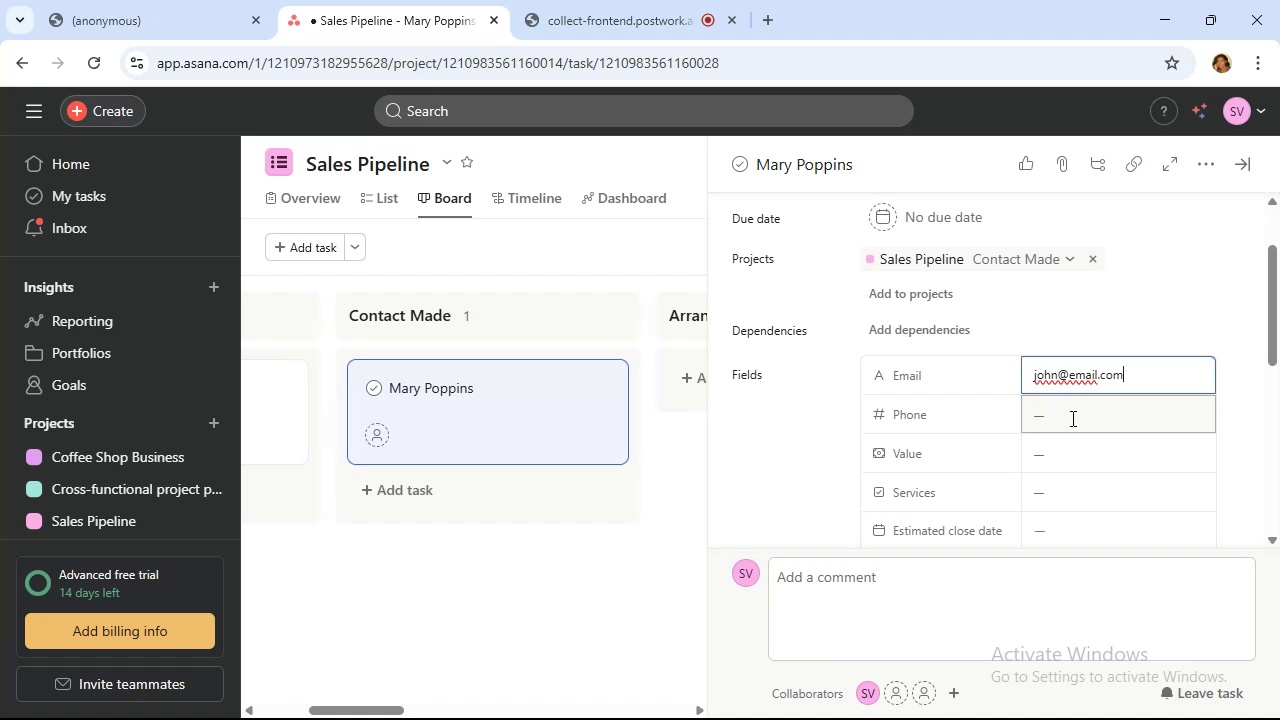 
left_click([1071, 418])
 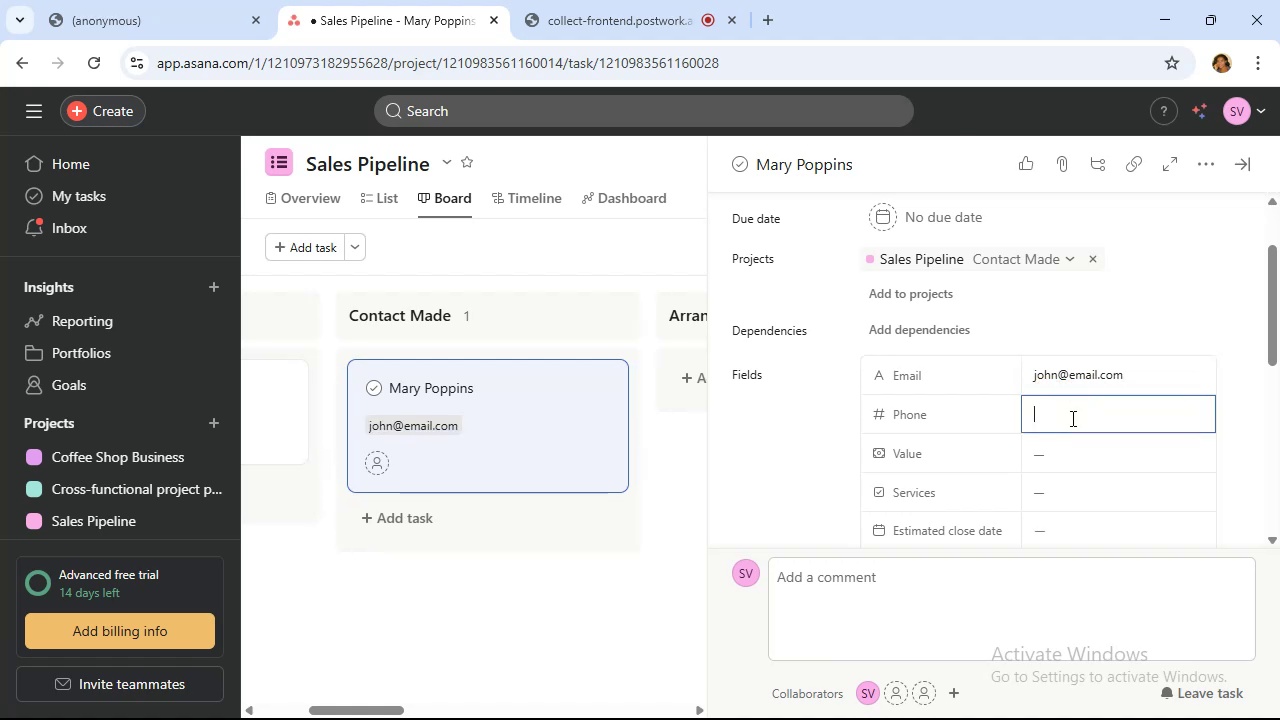 
type(1234567890)
 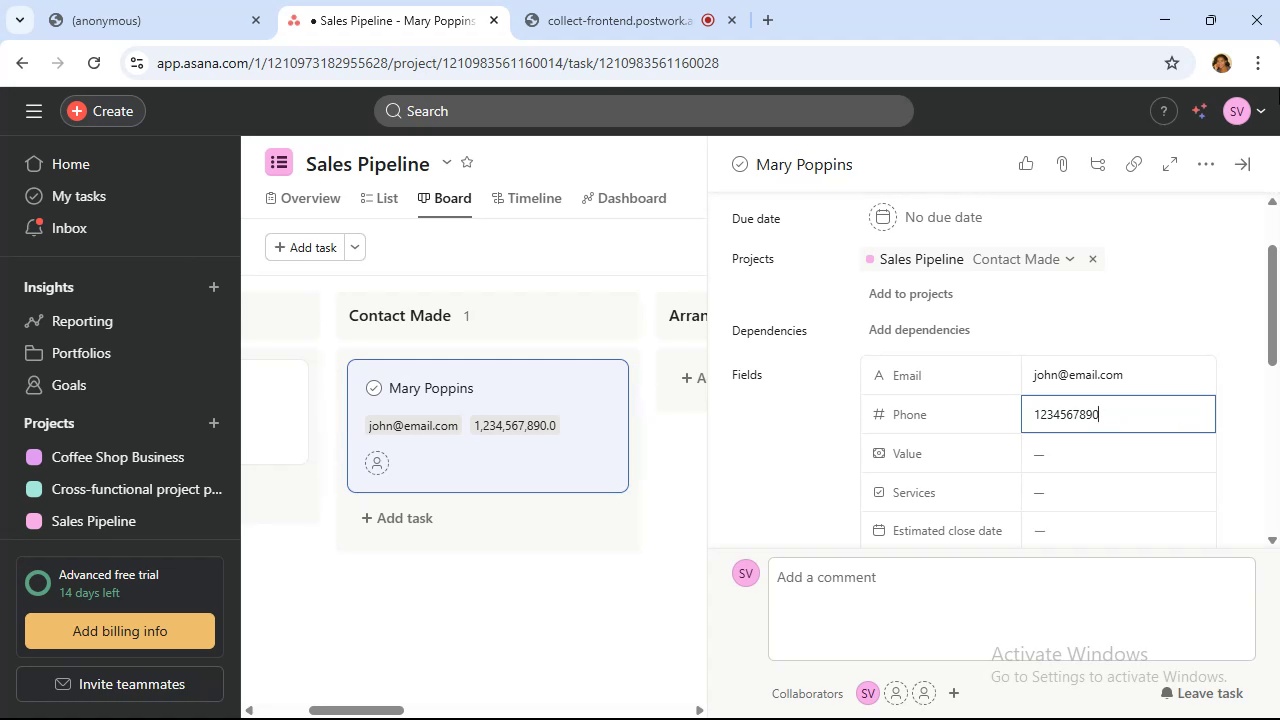 
wait(20.42)
 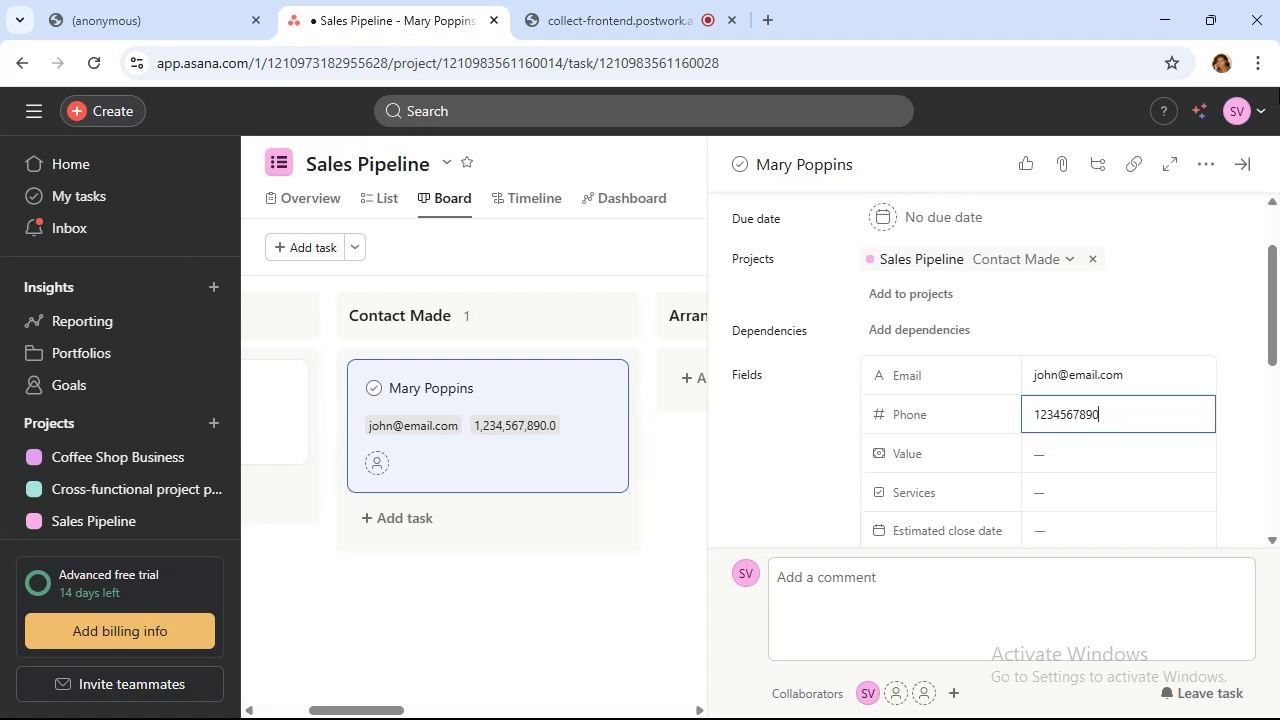 
left_click([1070, 446])
 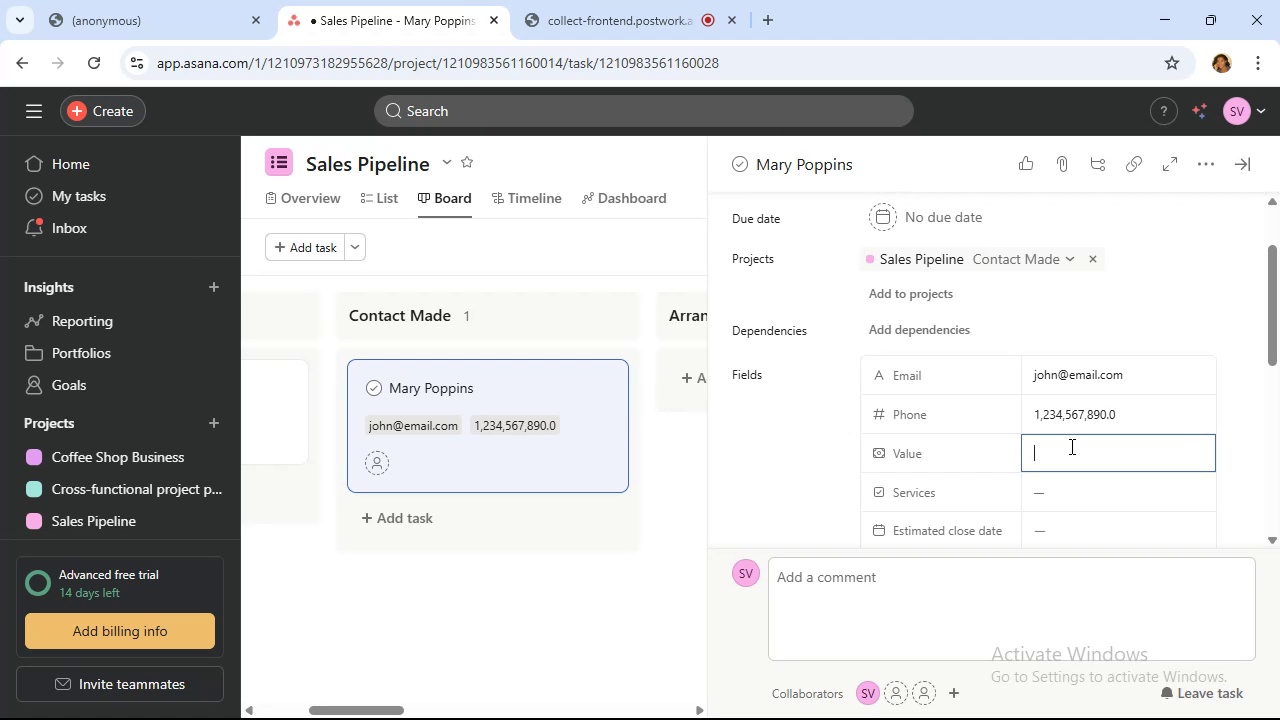 
wait(19.28)
 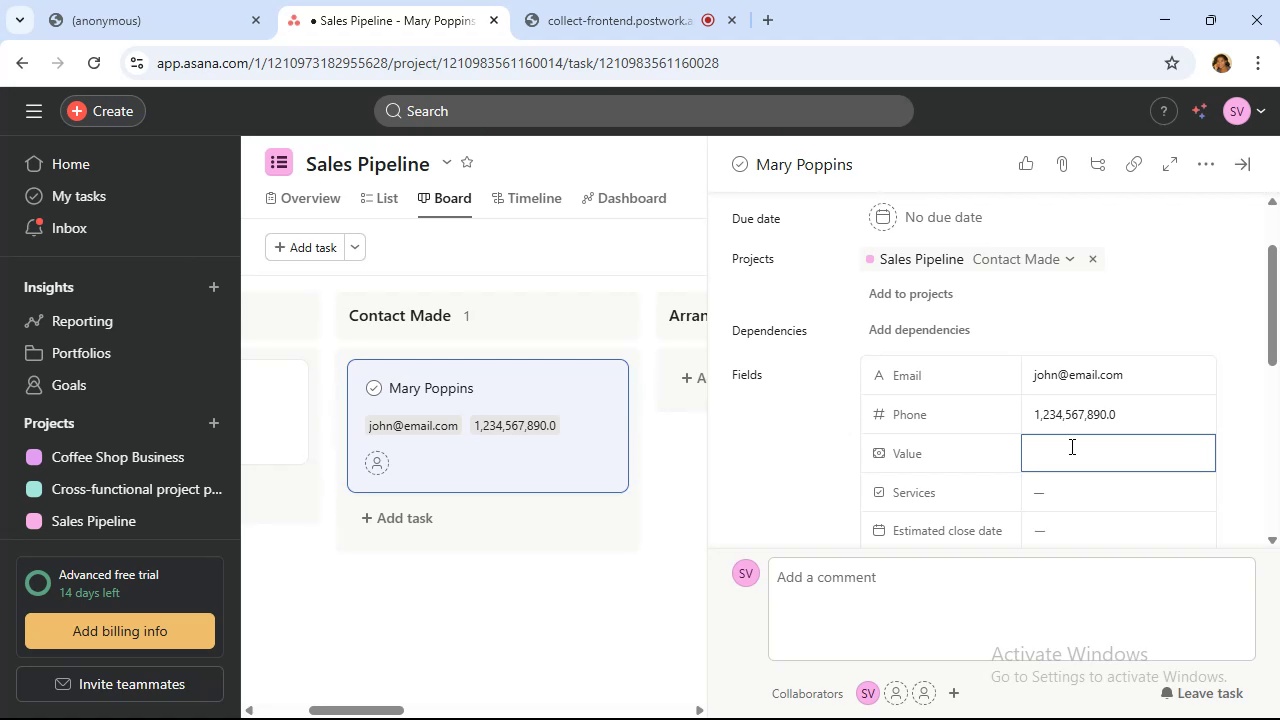 
key(Shift+4)
 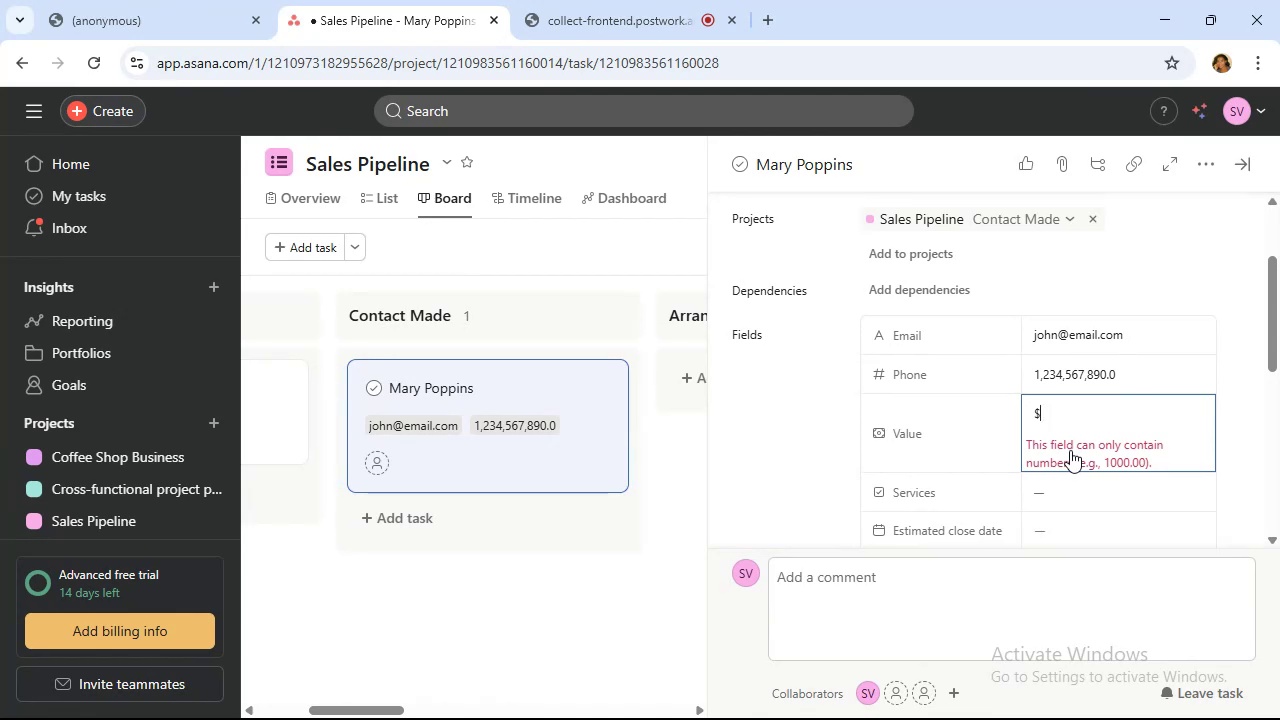 
key(Backspace)
type(3000)
 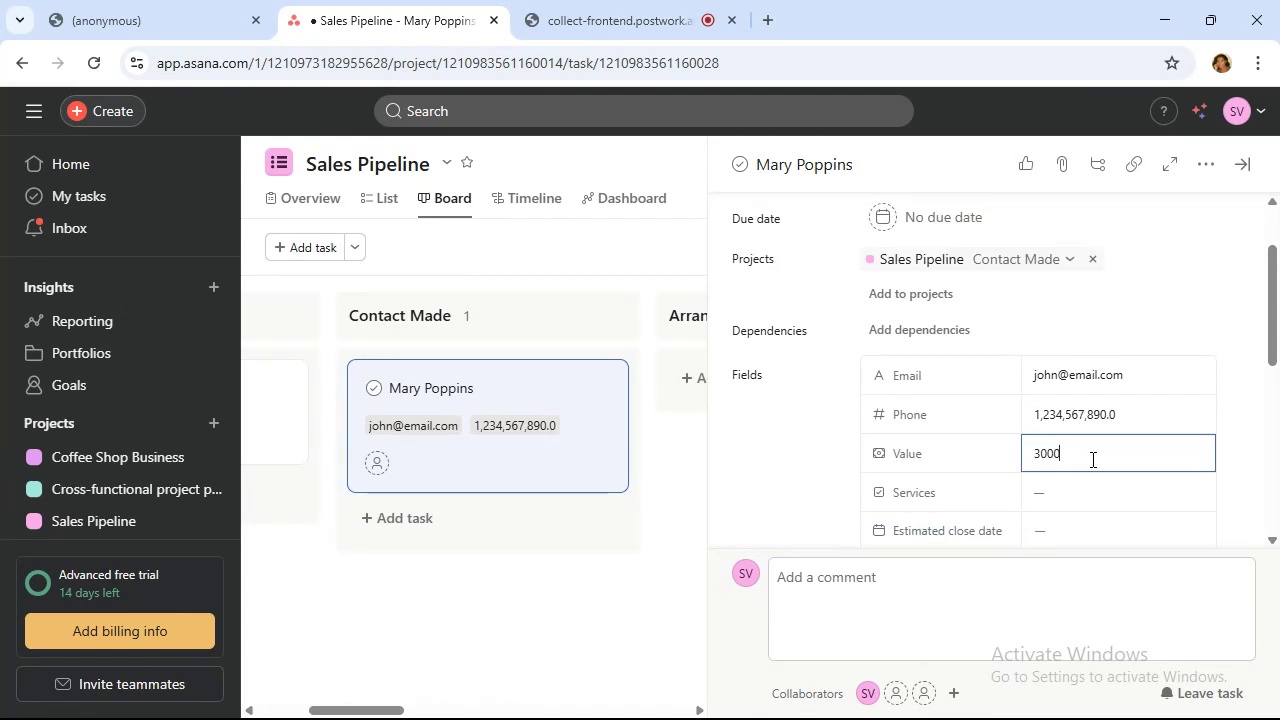 
scroll: coordinate [1091, 459], scroll_direction: down, amount: 1.0
 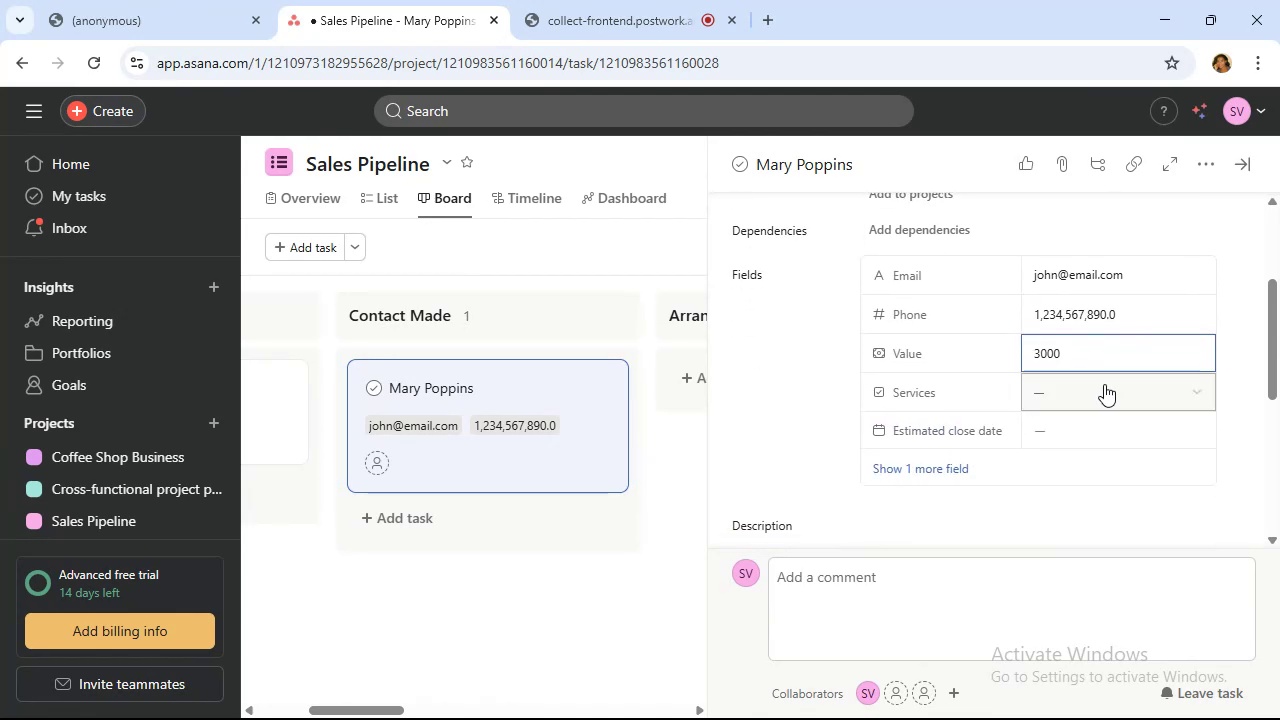 
left_click([1105, 389])
 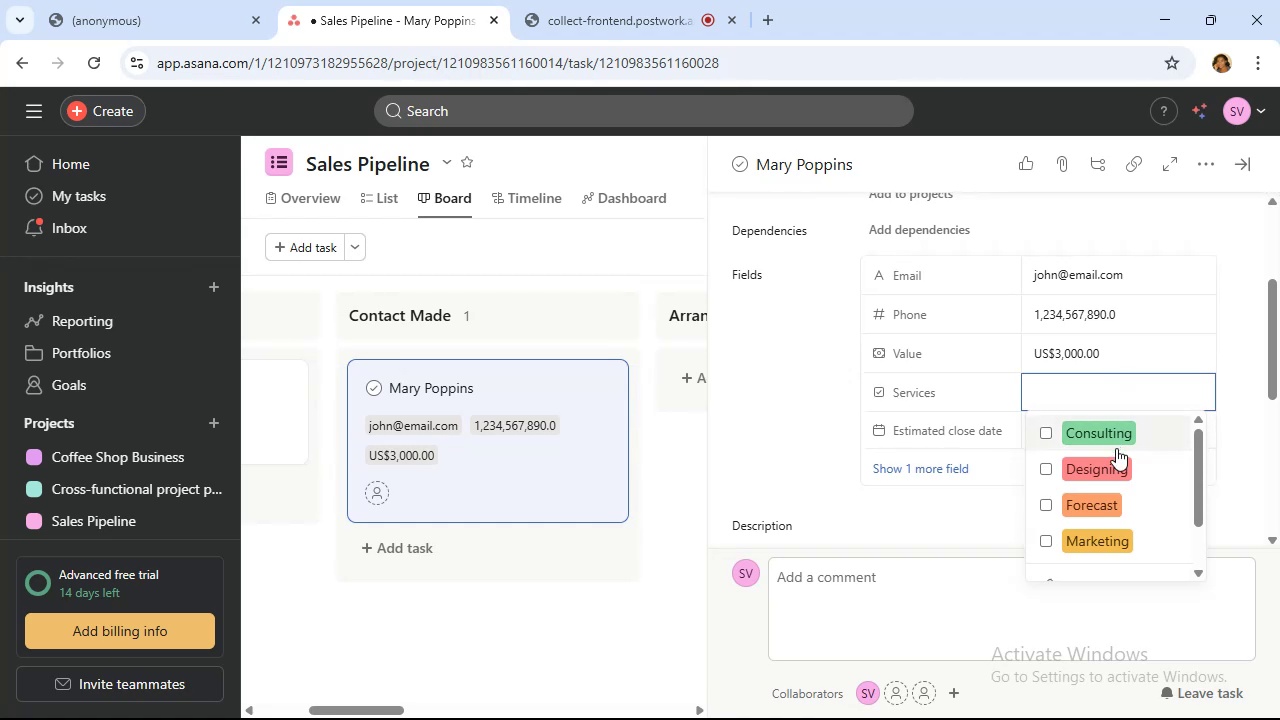 
wait(7.65)
 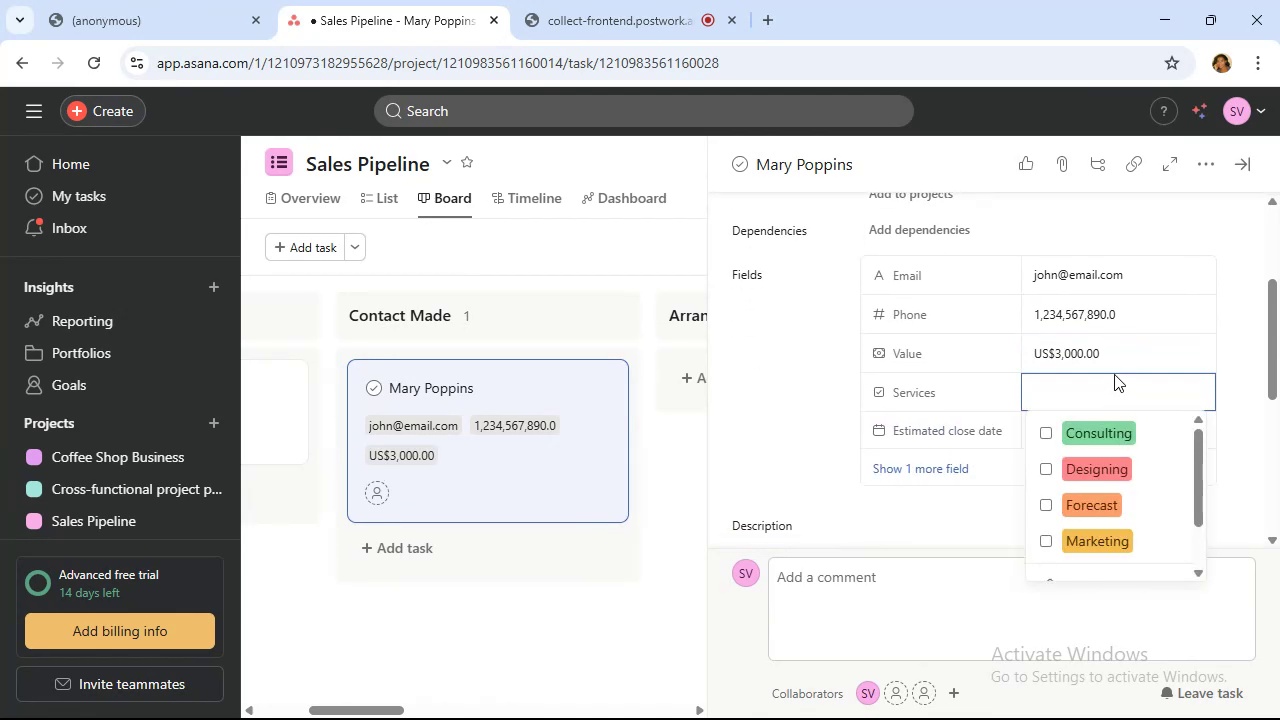 
left_click([1119, 513])
 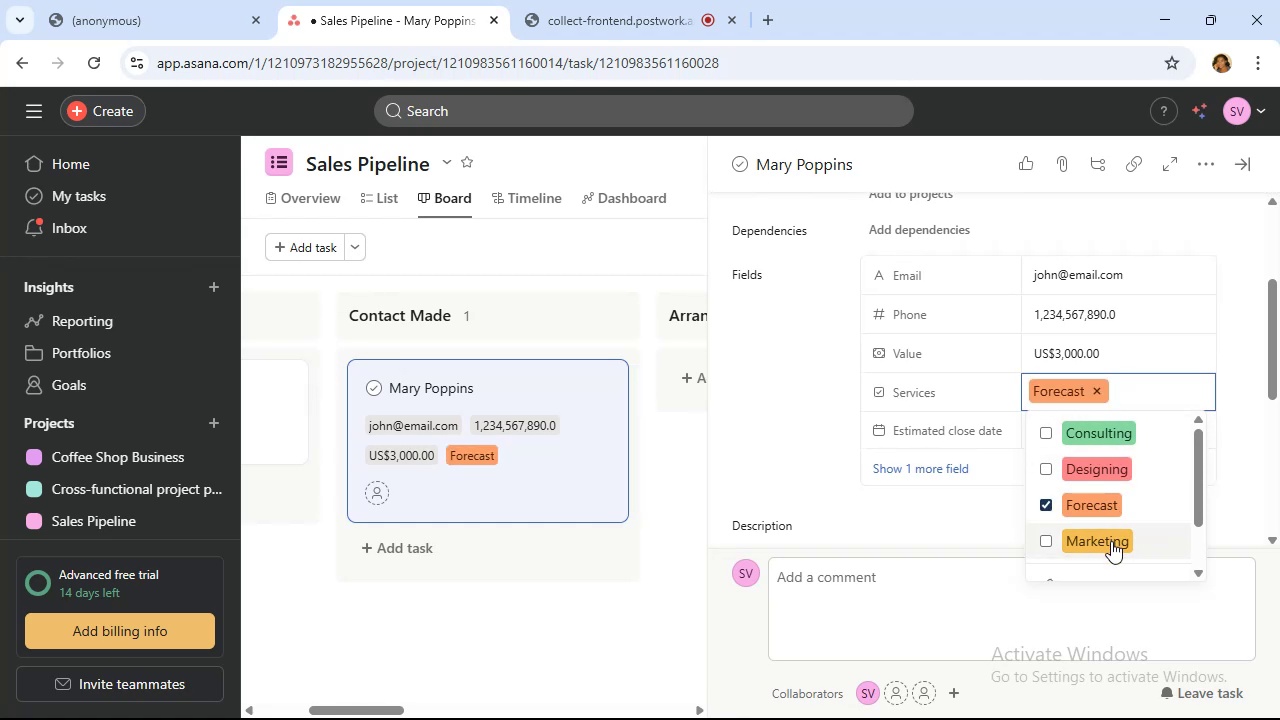 
left_click([1111, 541])
 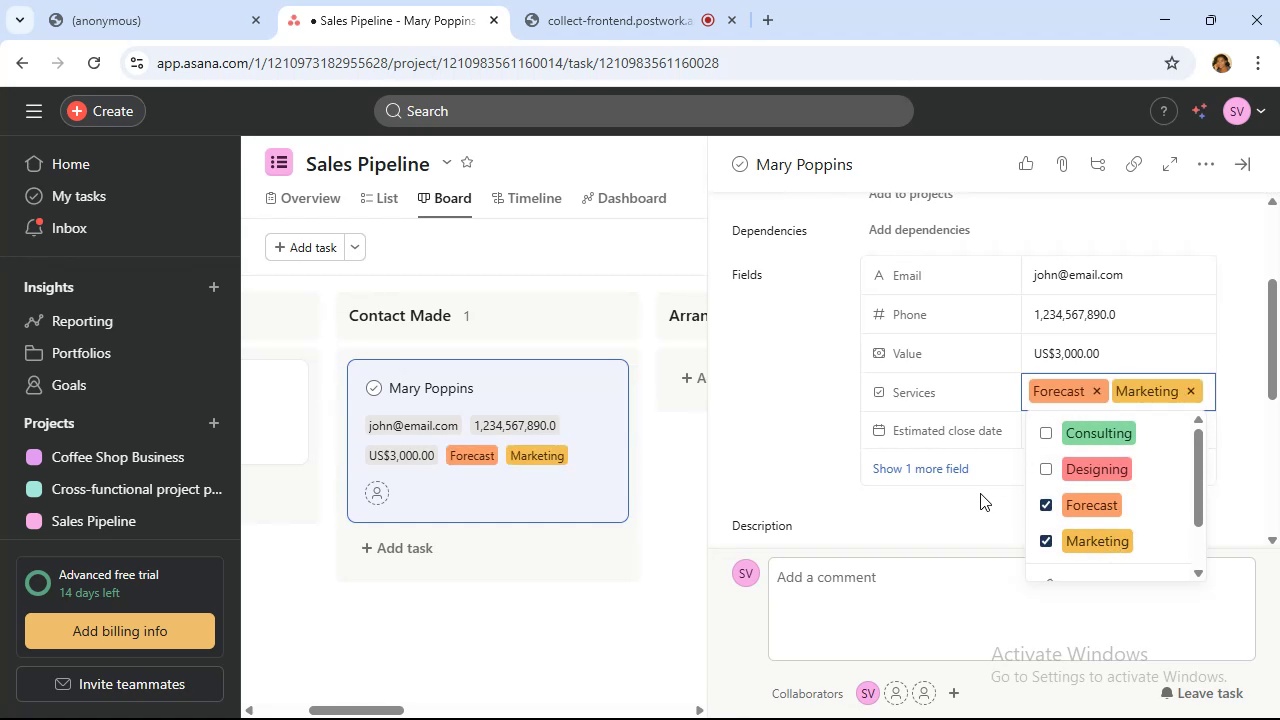 
left_click([980, 493])
 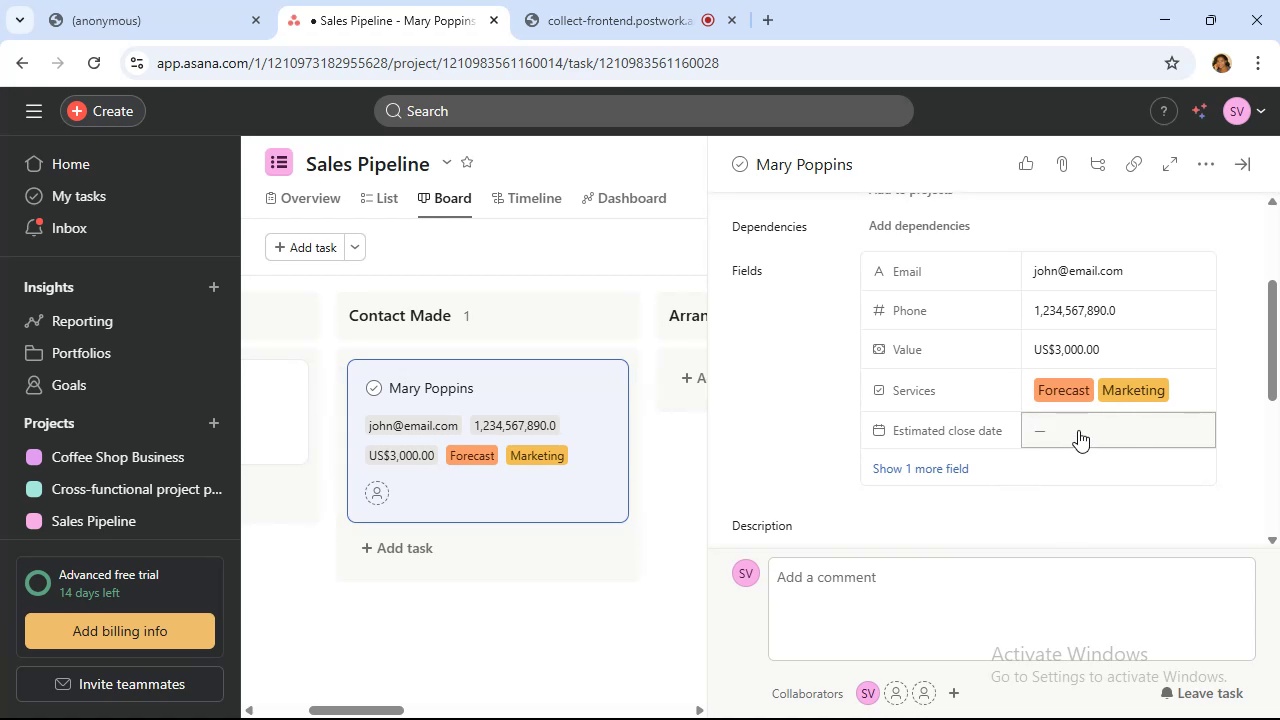 
left_click([1078, 430])
 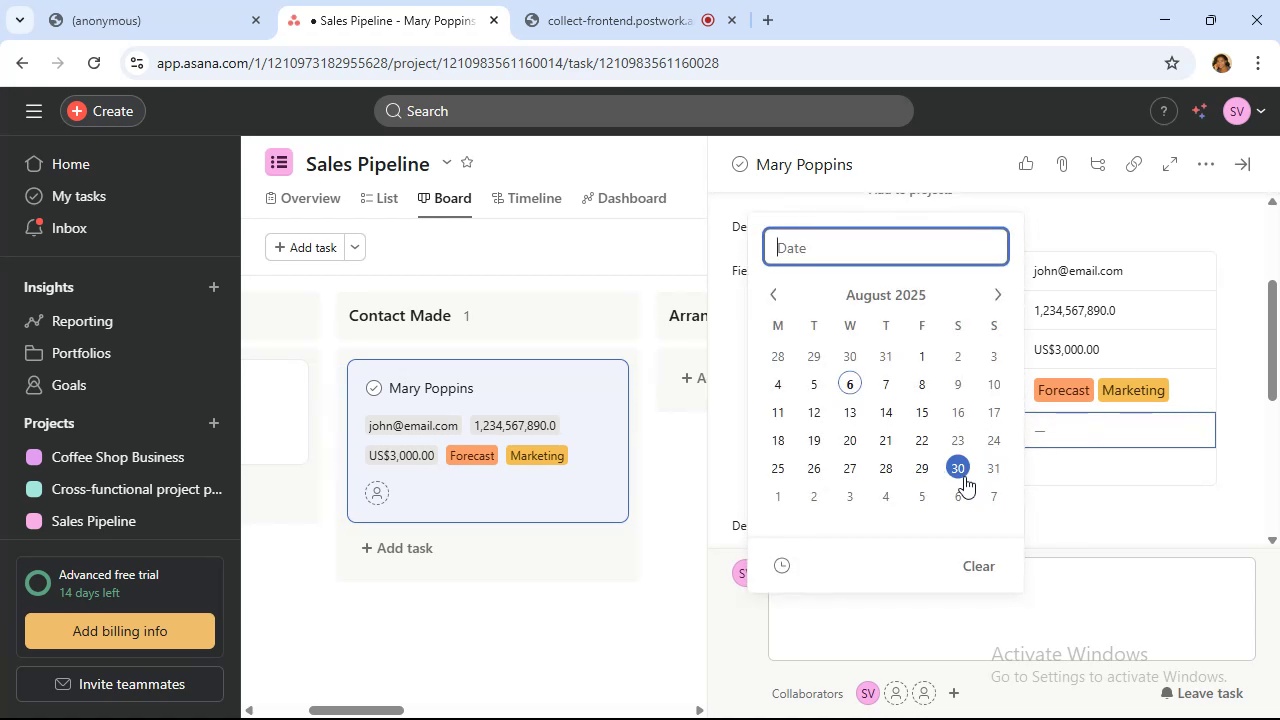 
left_click([964, 476])
 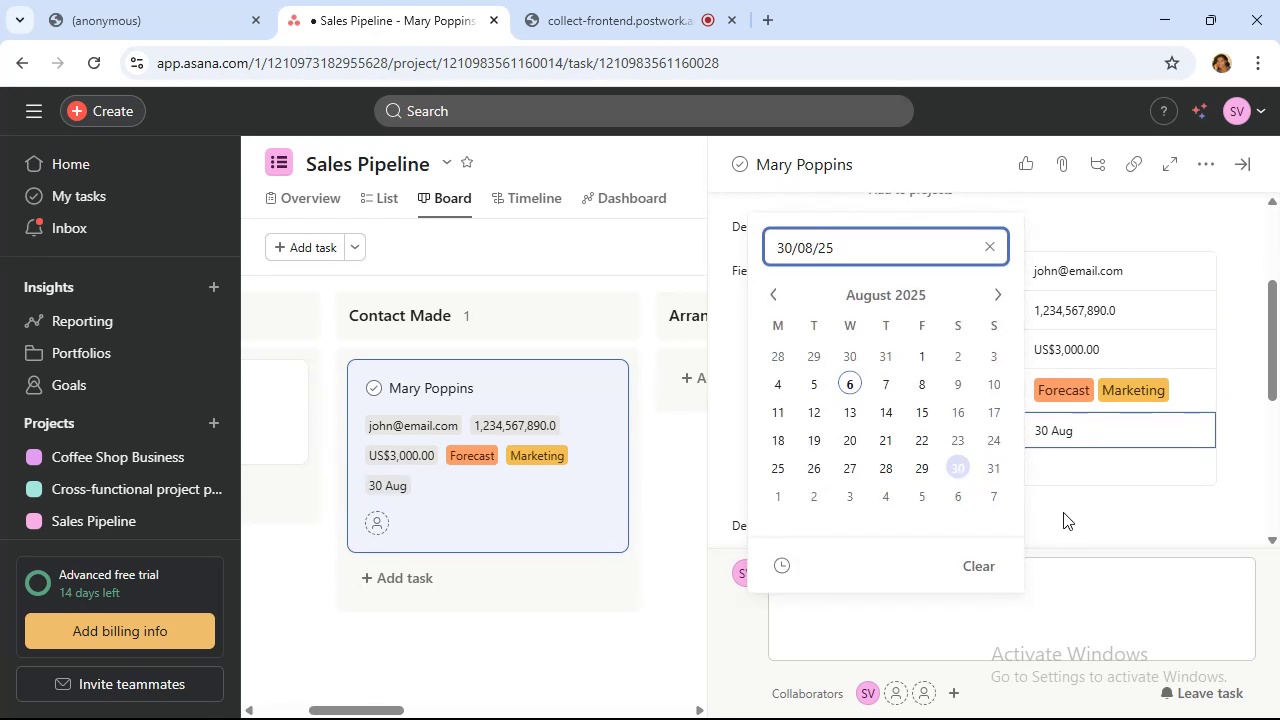 
left_click([1063, 512])
 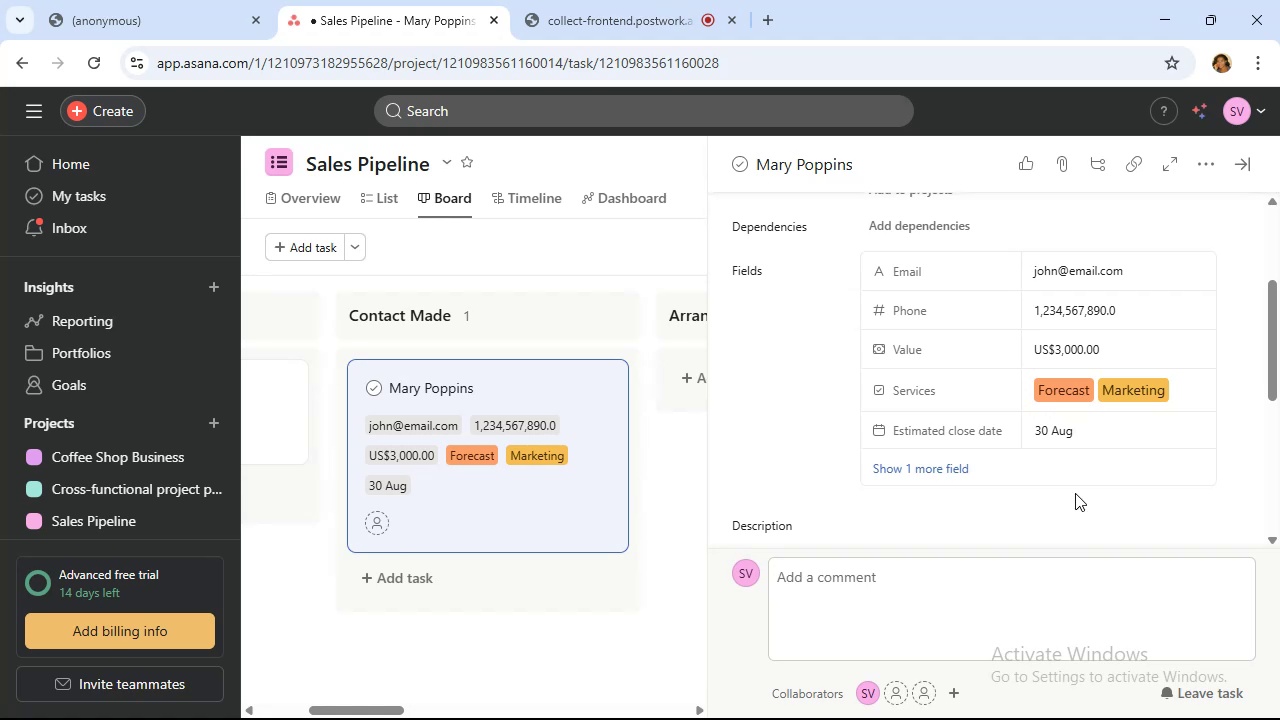 
wait(10.01)
 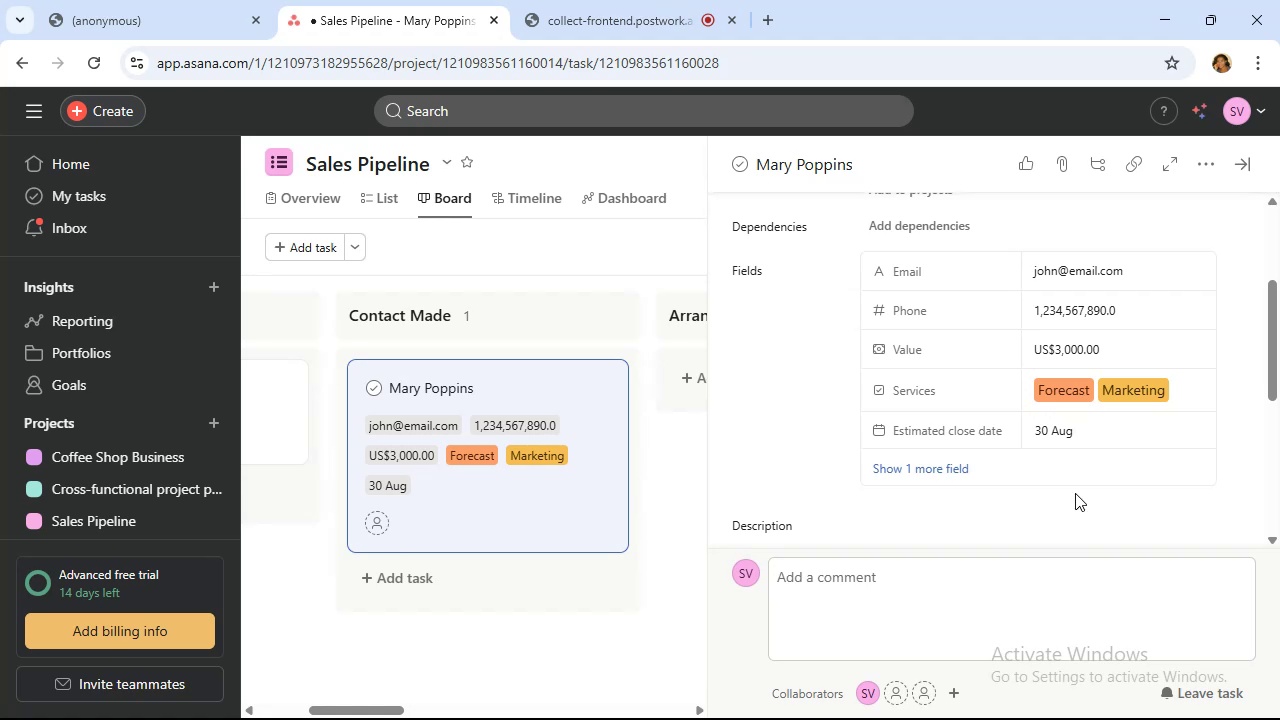 
left_click([1249, 163])
 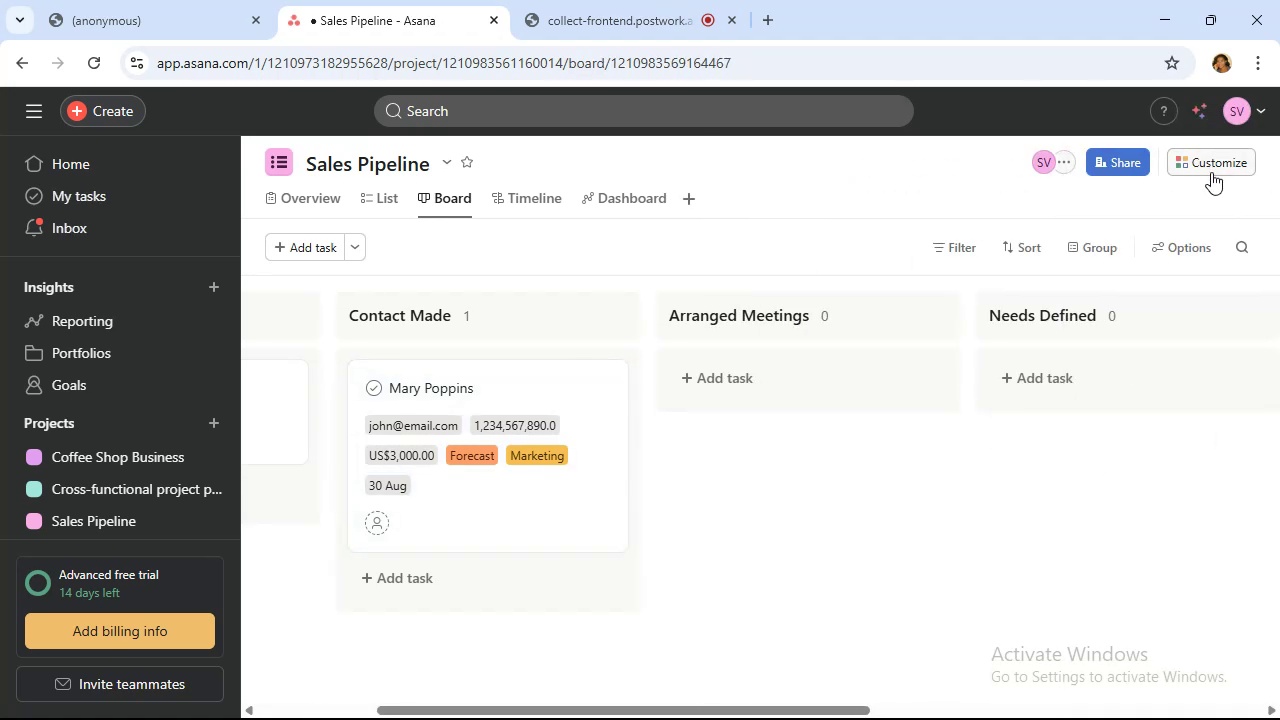 
left_click([1211, 172])
 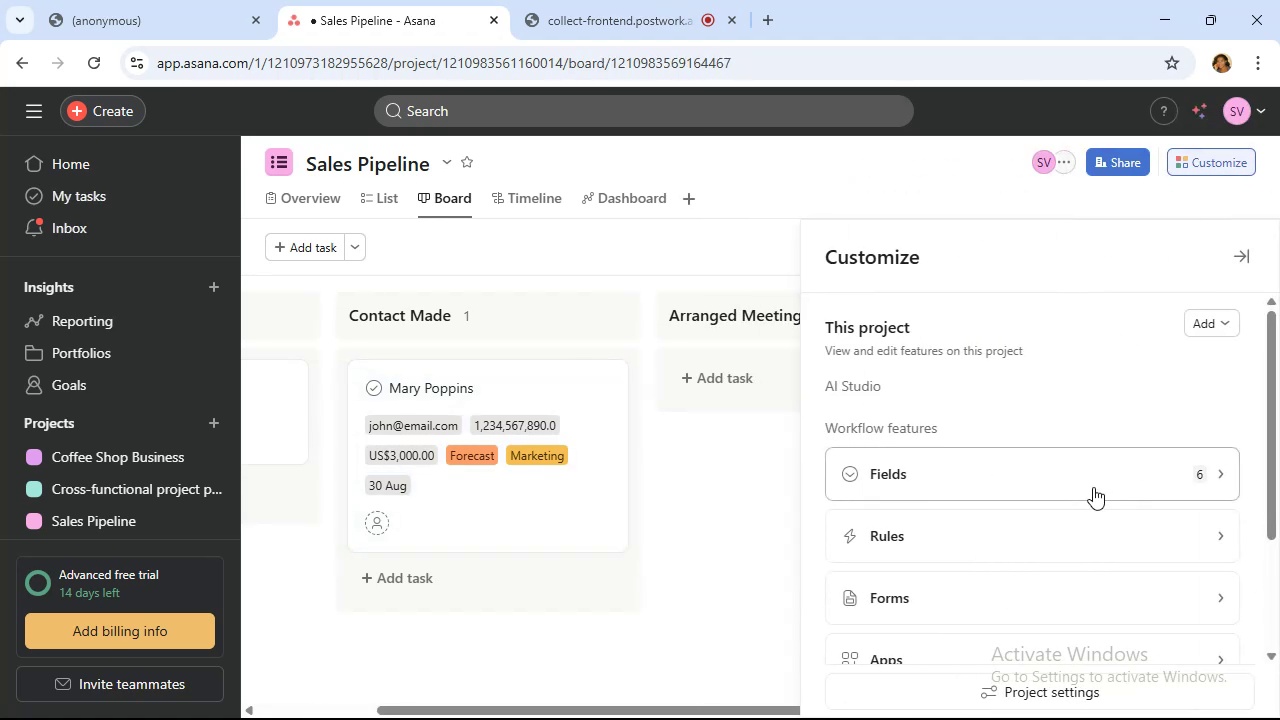 
left_click([1093, 487])
 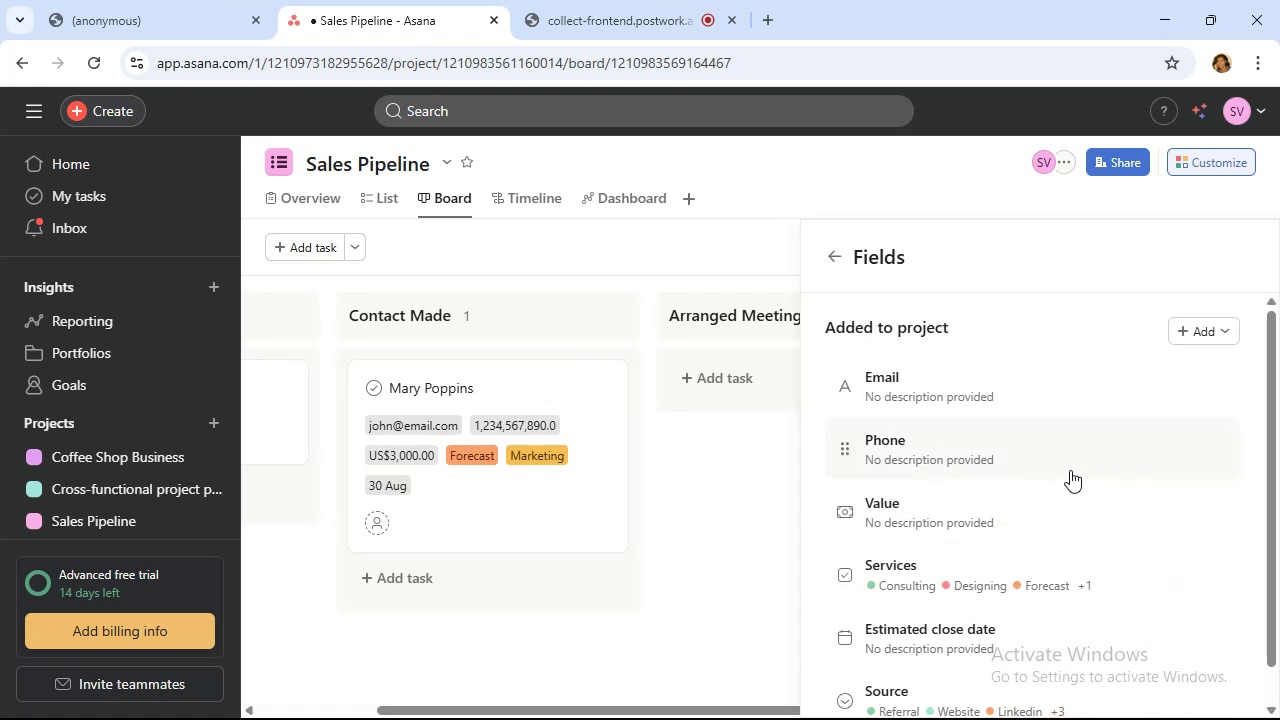 
scroll: coordinate [1058, 510], scroll_direction: down, amount: 2.0
 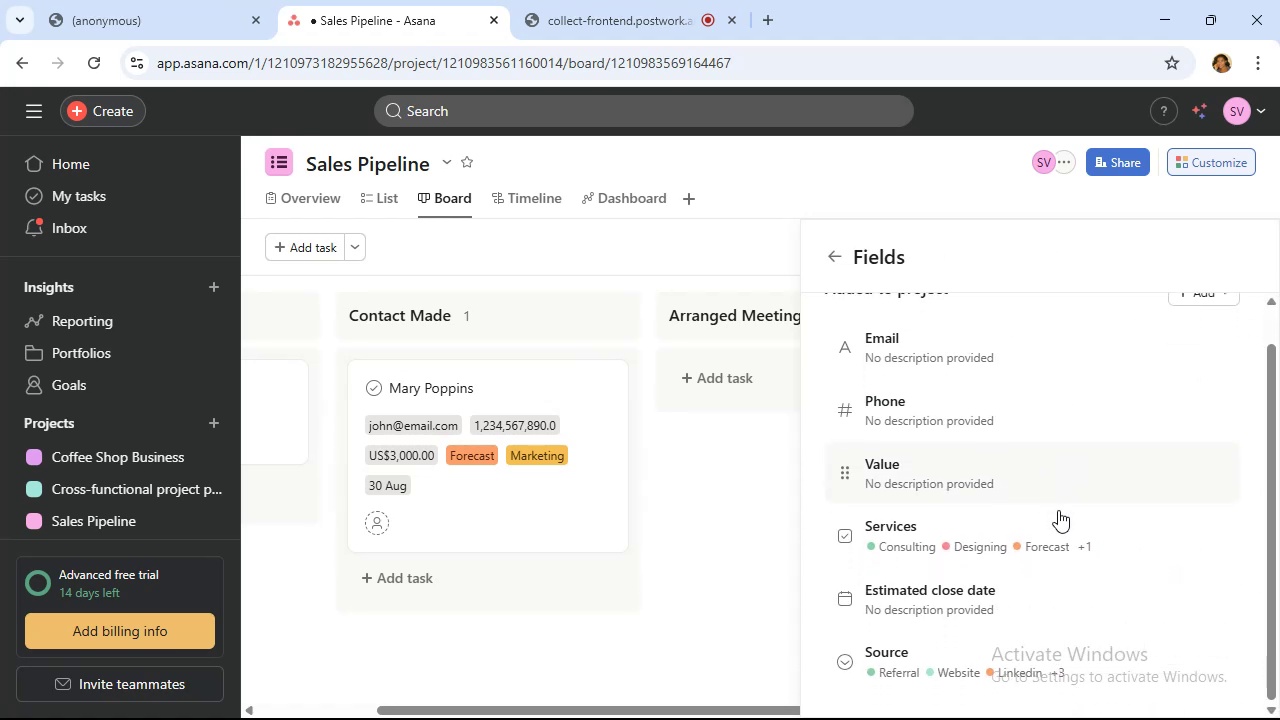 
scroll: coordinate [1058, 510], scroll_direction: up, amount: 1.0
 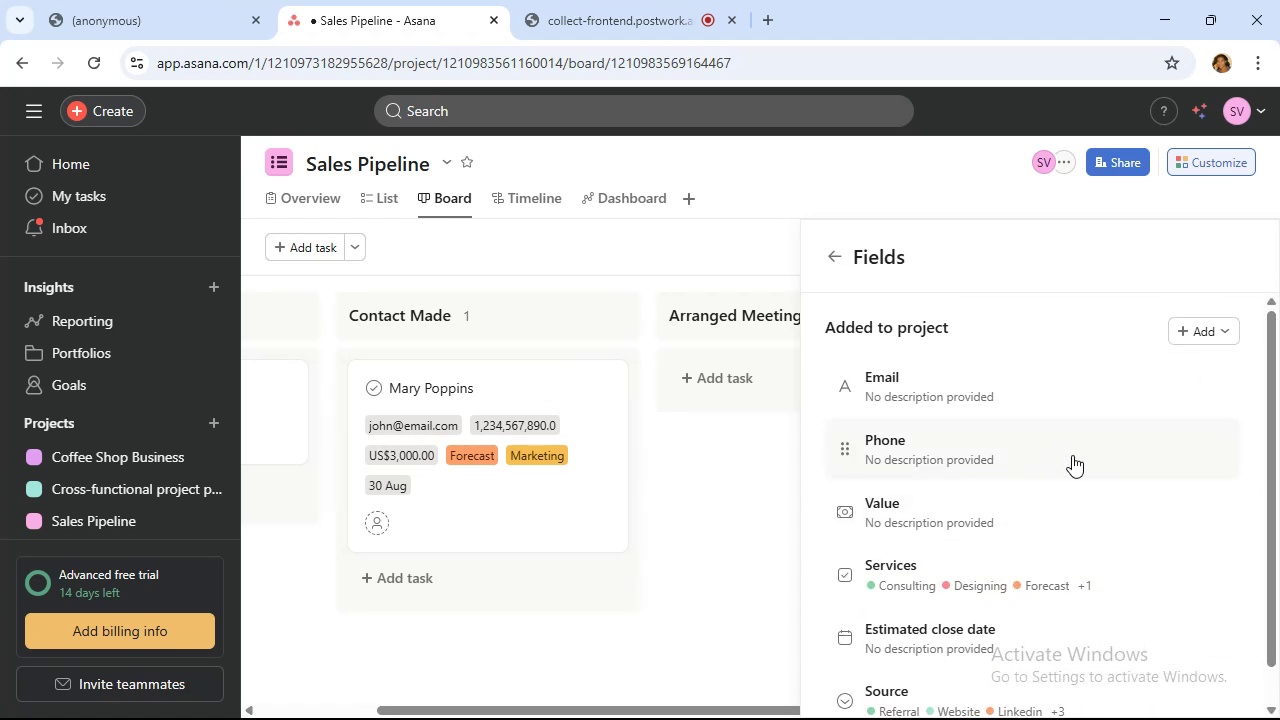 
left_click([1072, 455])
 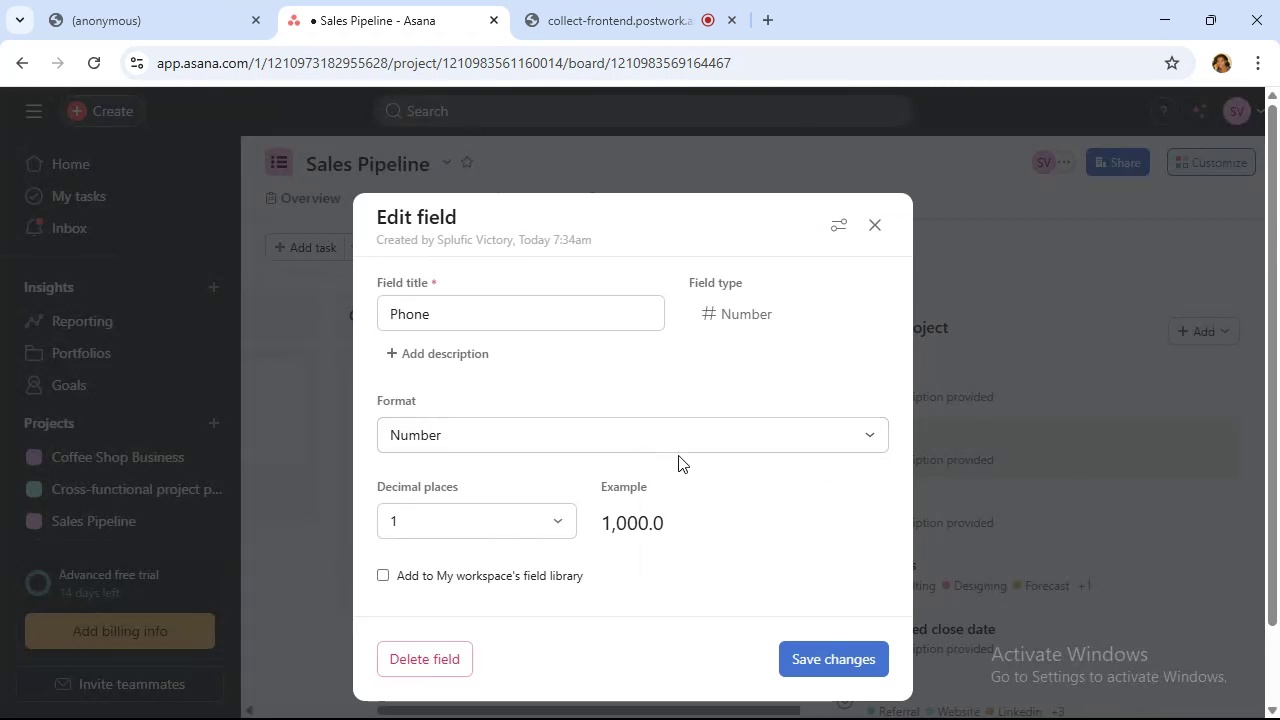 
scroll: coordinate [739, 466], scroll_direction: down, amount: 1.0
 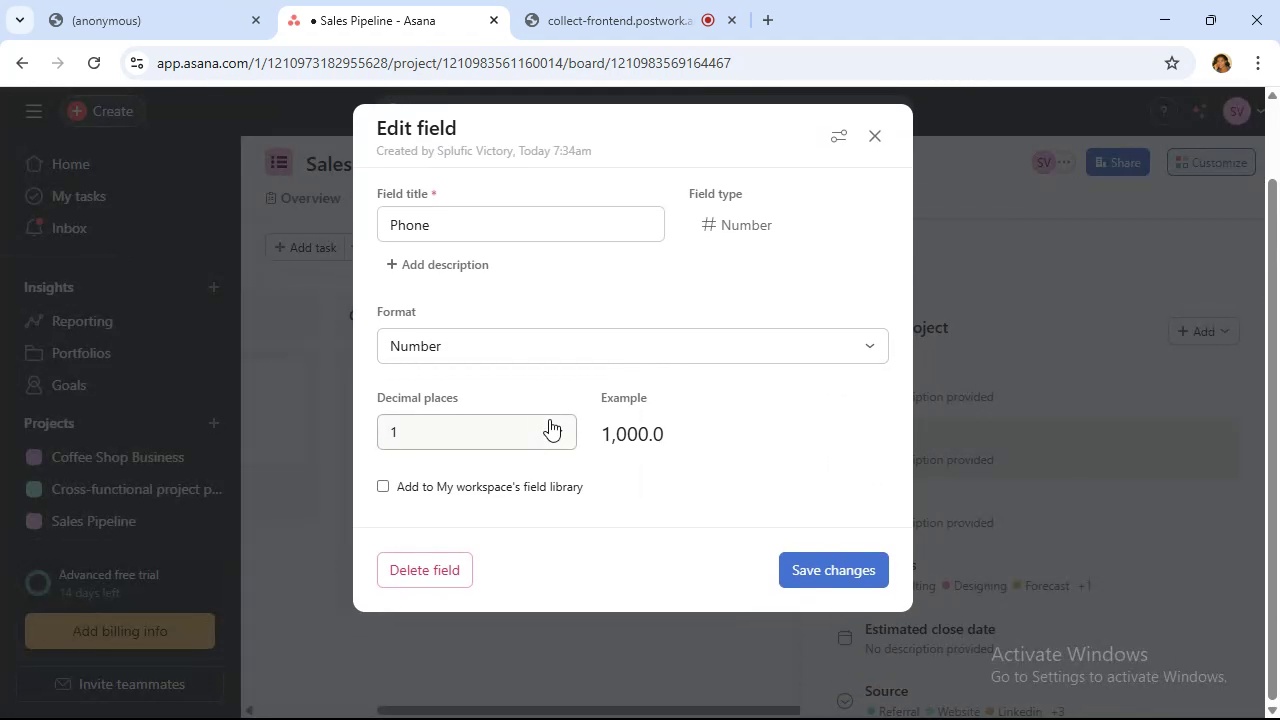 
left_click([549, 419])
 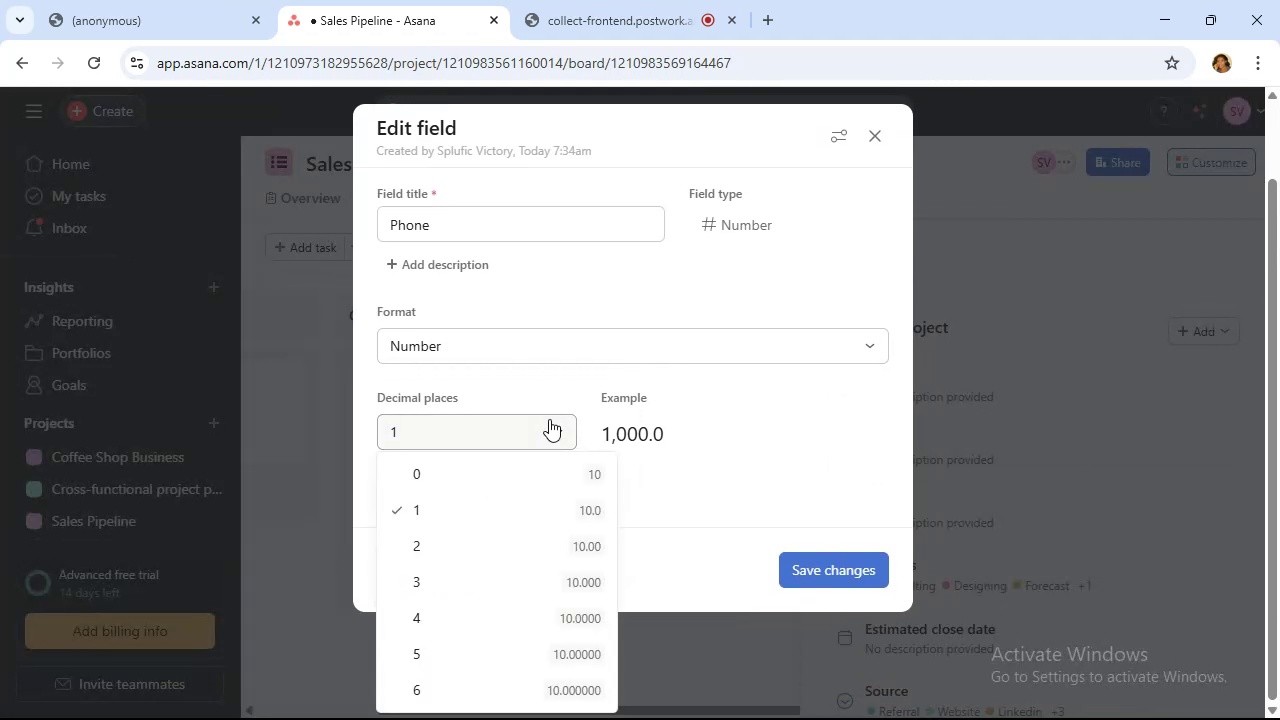 
scroll: coordinate [551, 469], scroll_direction: down, amount: 6.0
 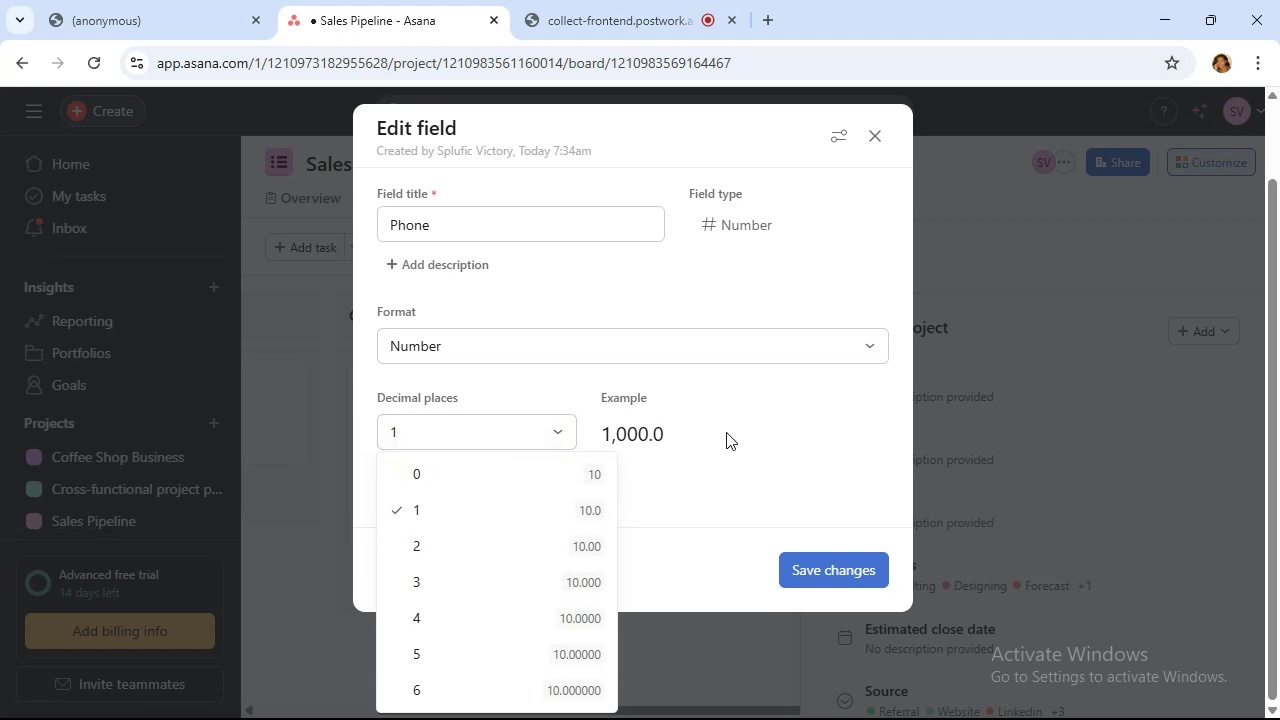 
left_click([775, 416])
 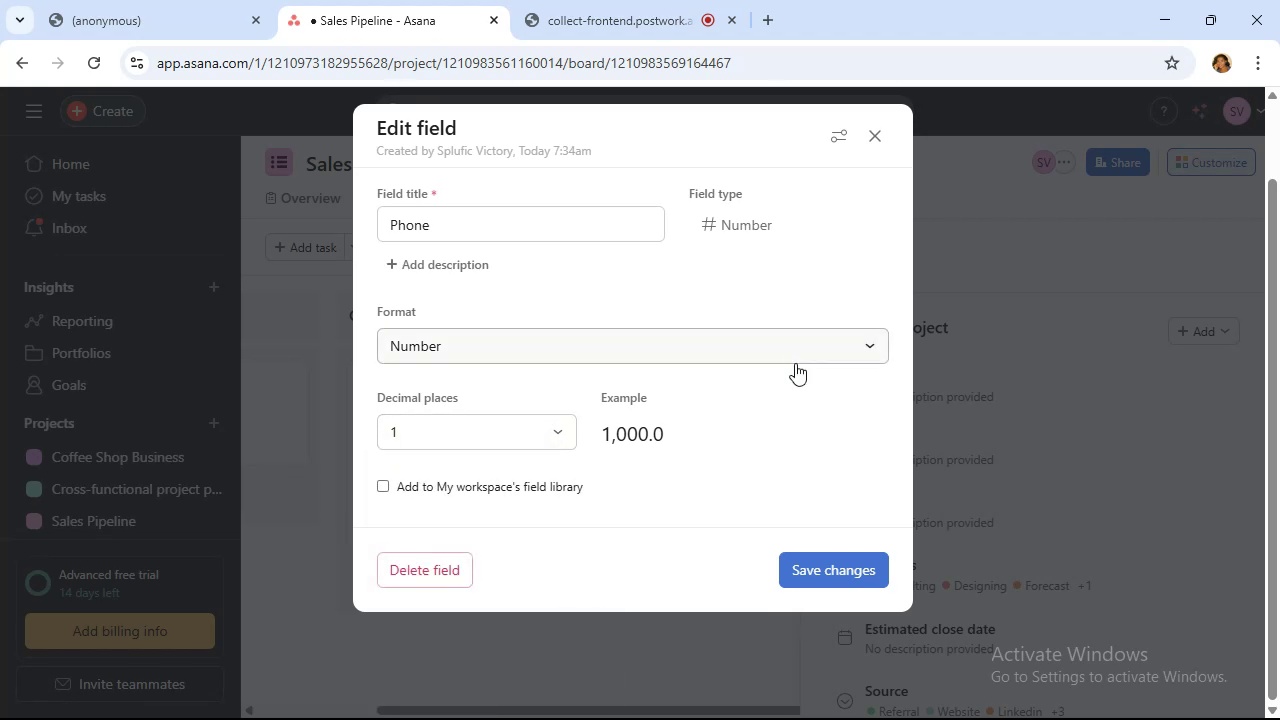 
left_click([795, 363])
 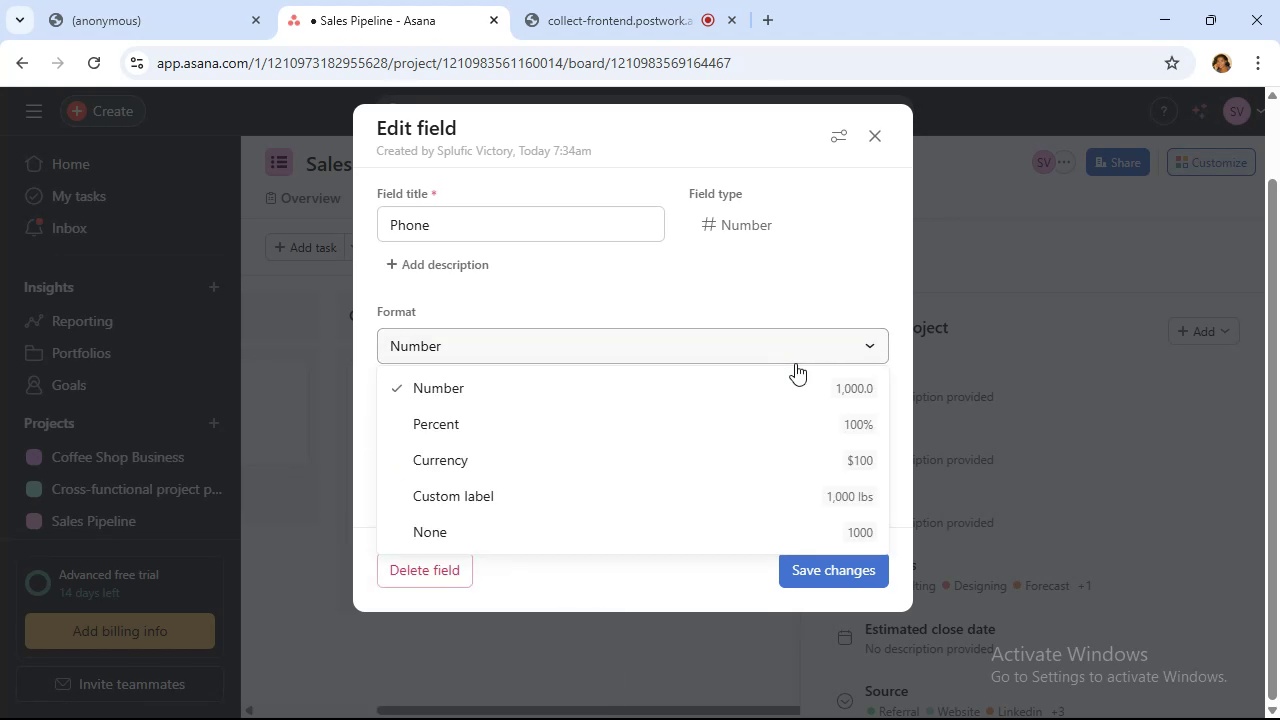 
scroll: coordinate [795, 363], scroll_direction: down, amount: 4.0
 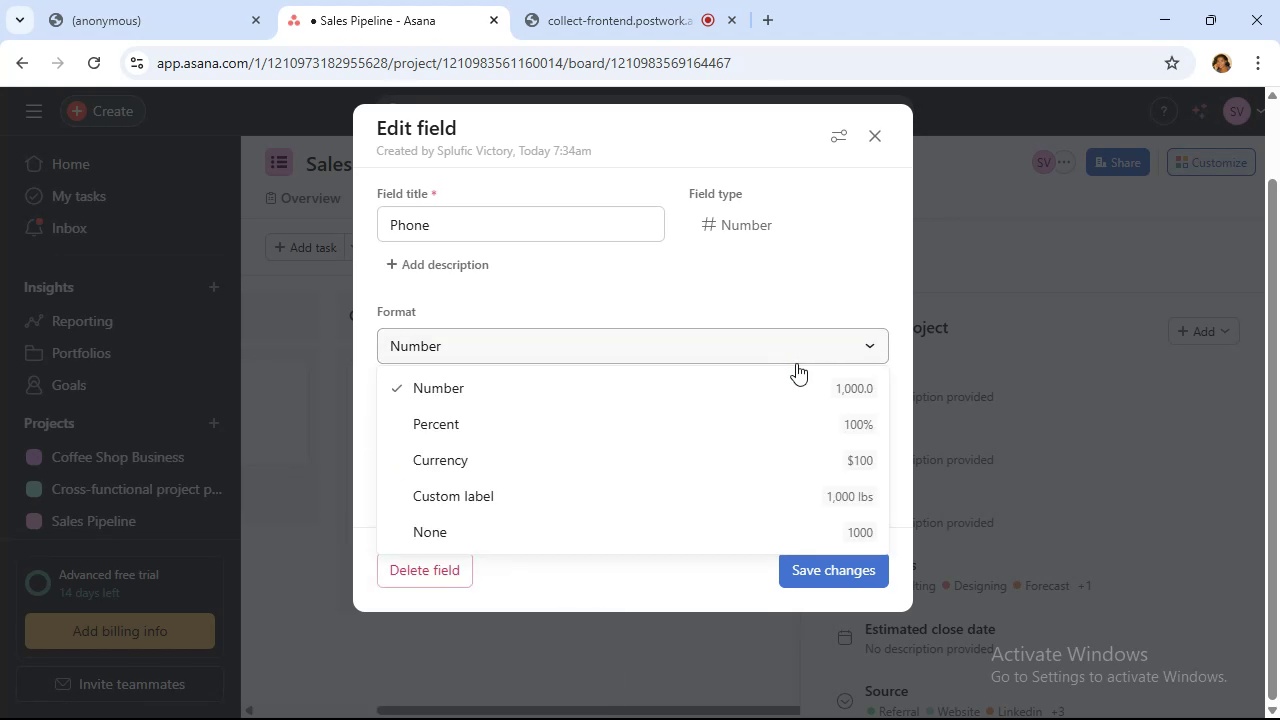 
left_click([796, 363])
 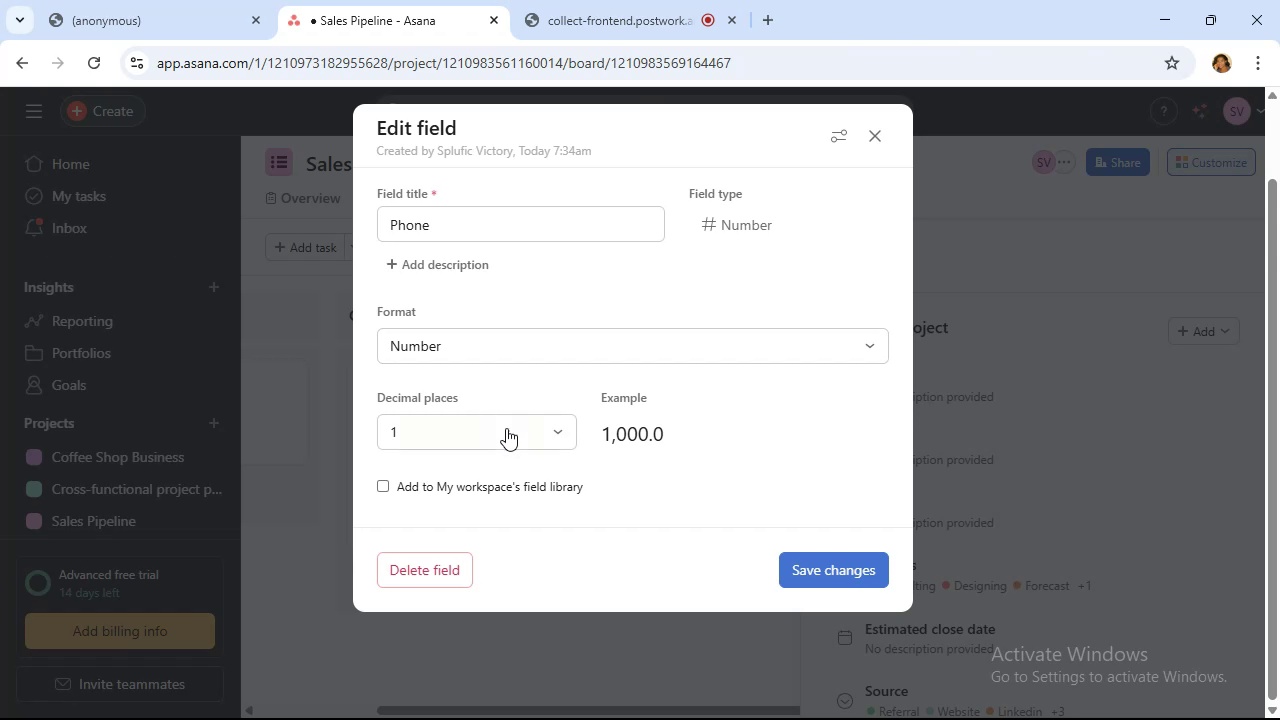 
left_click([540, 434])
 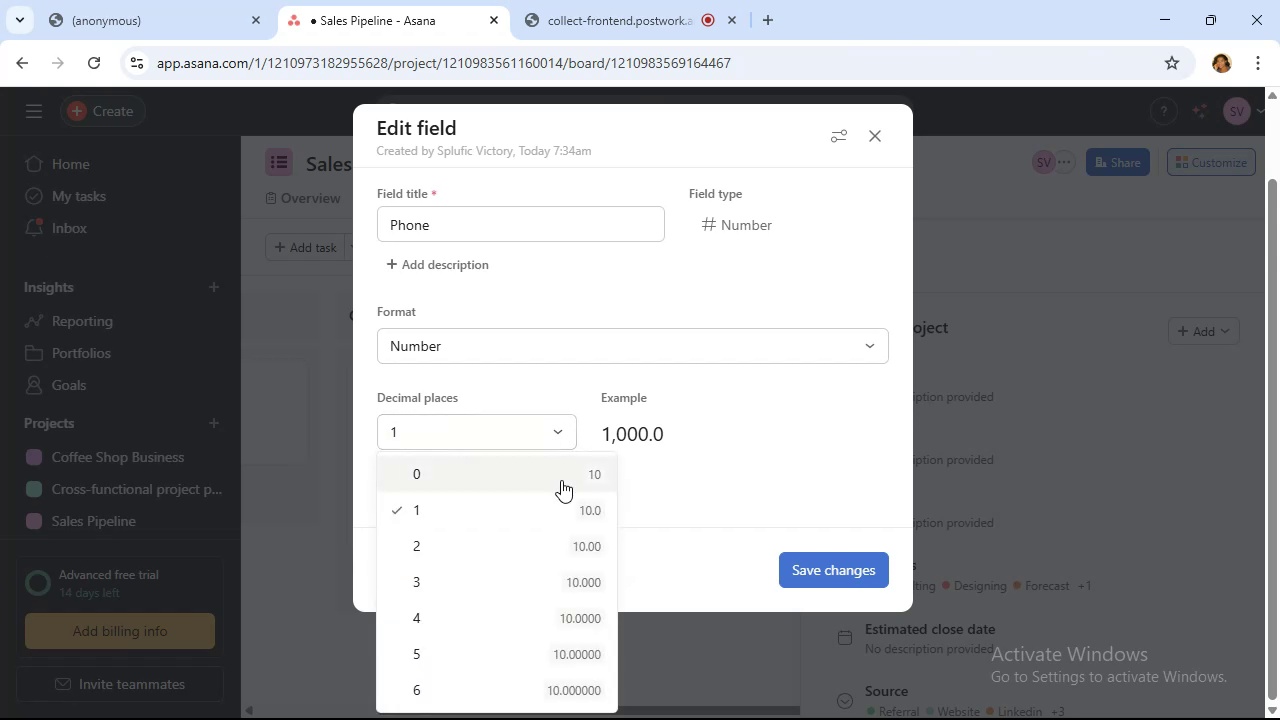 
left_click([561, 480])
 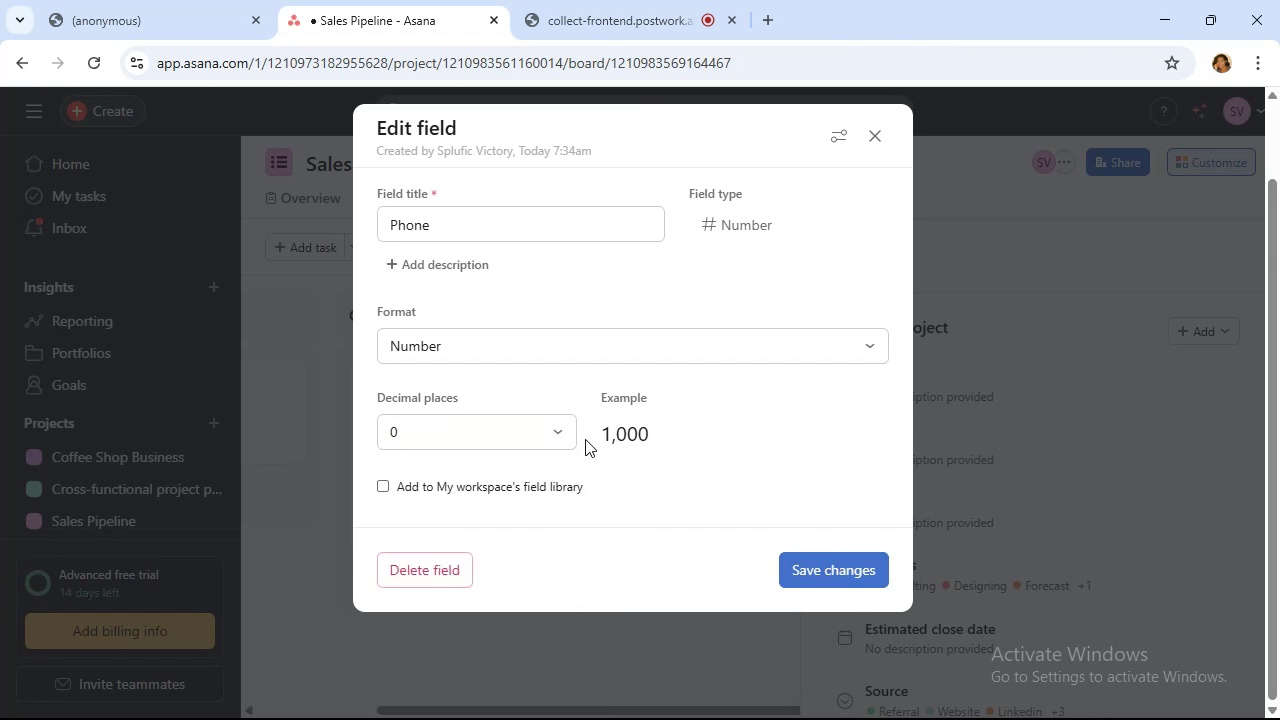 
wait(11.05)
 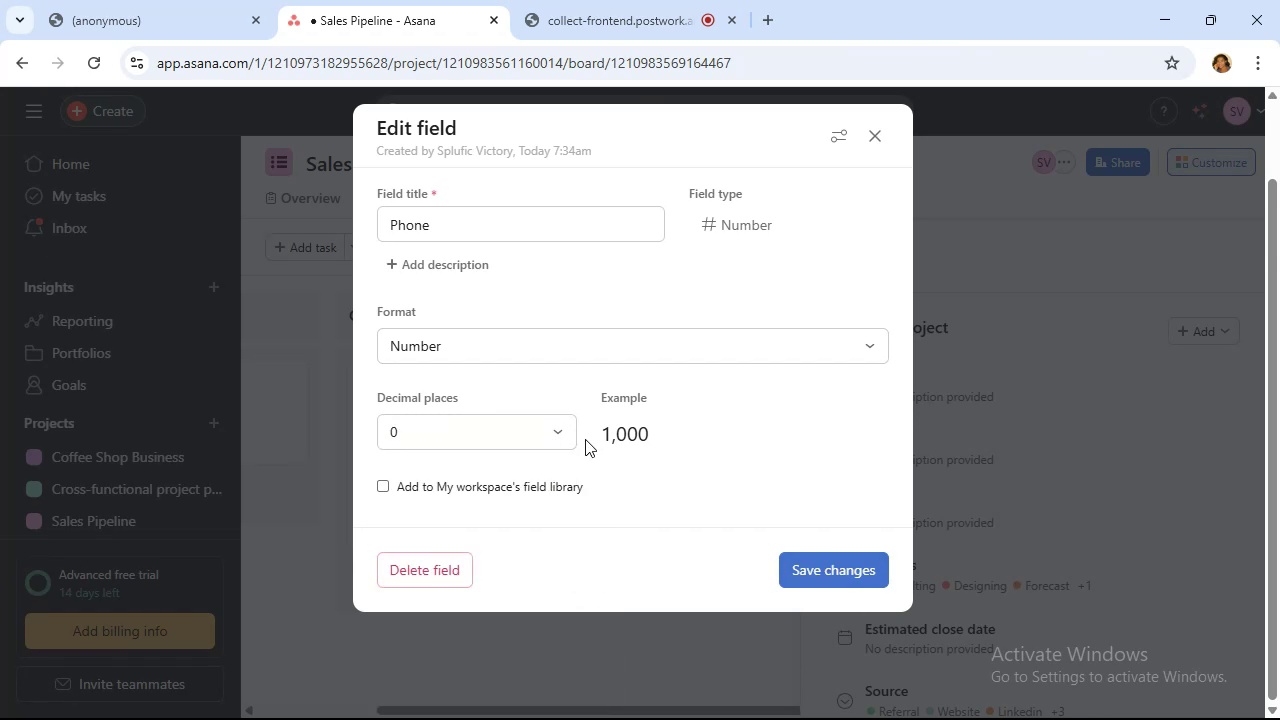 
left_click([798, 558])
 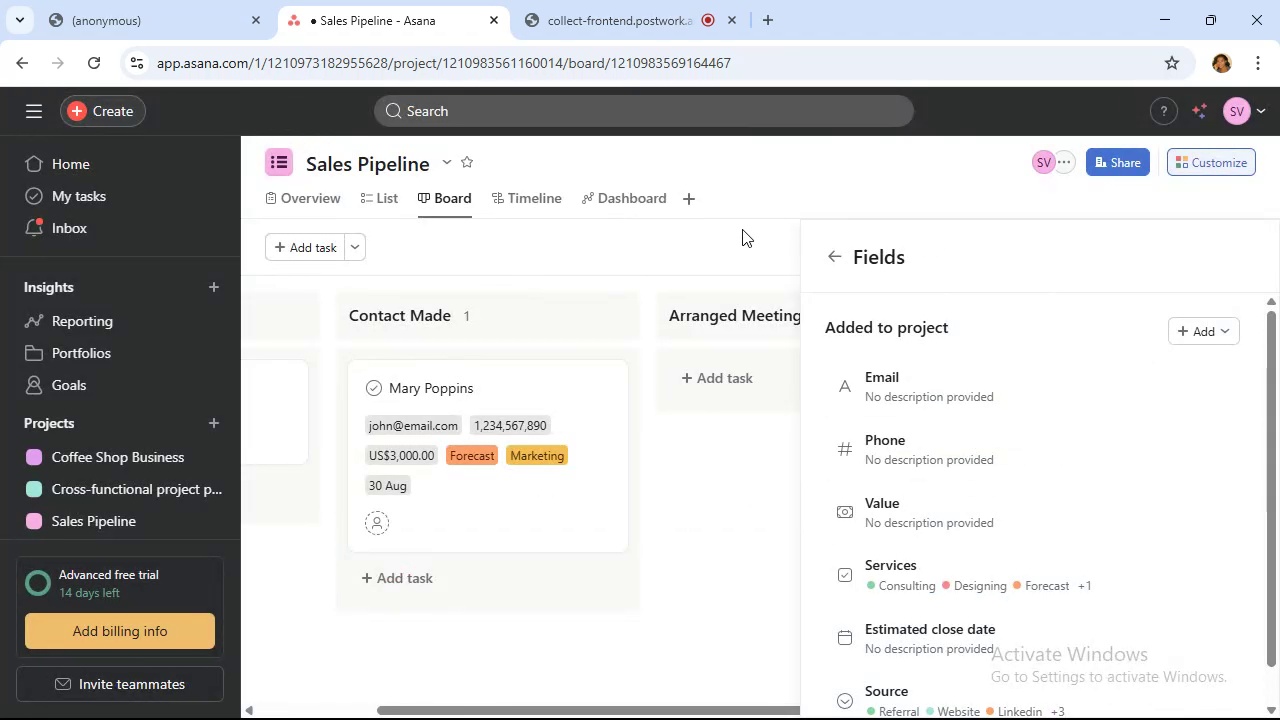 
wait(5.07)
 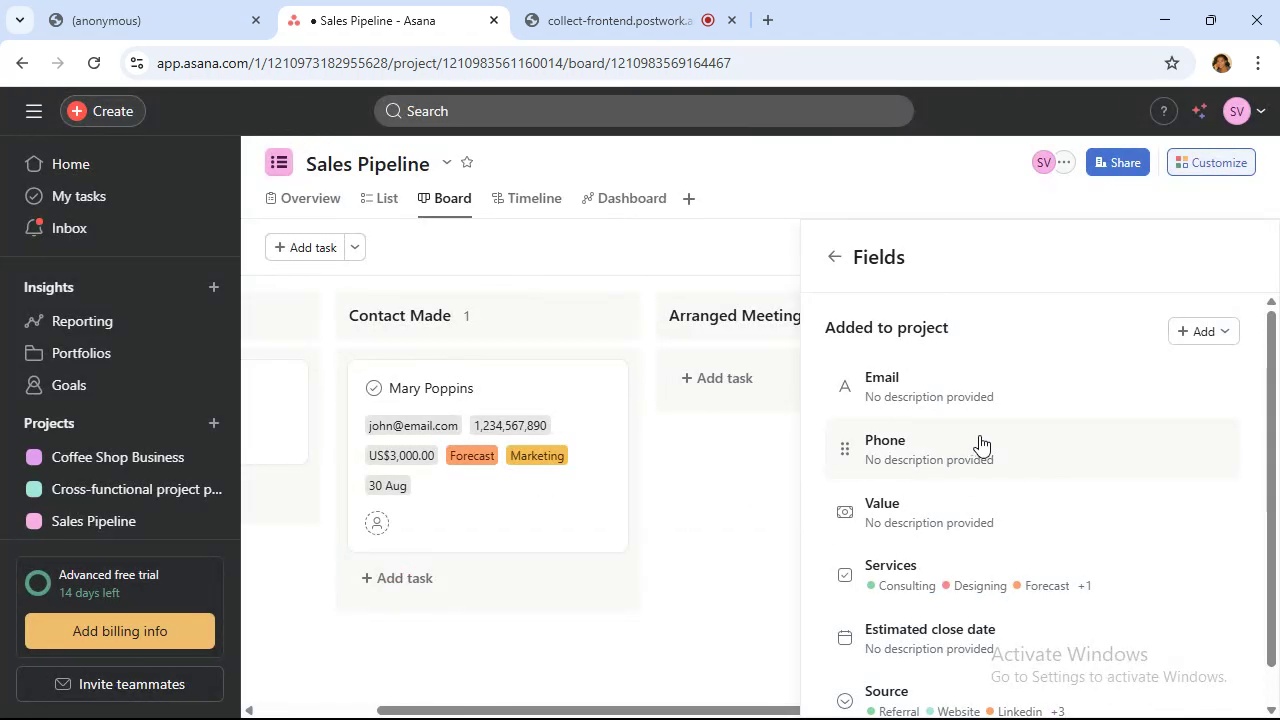 
left_click([830, 268])
 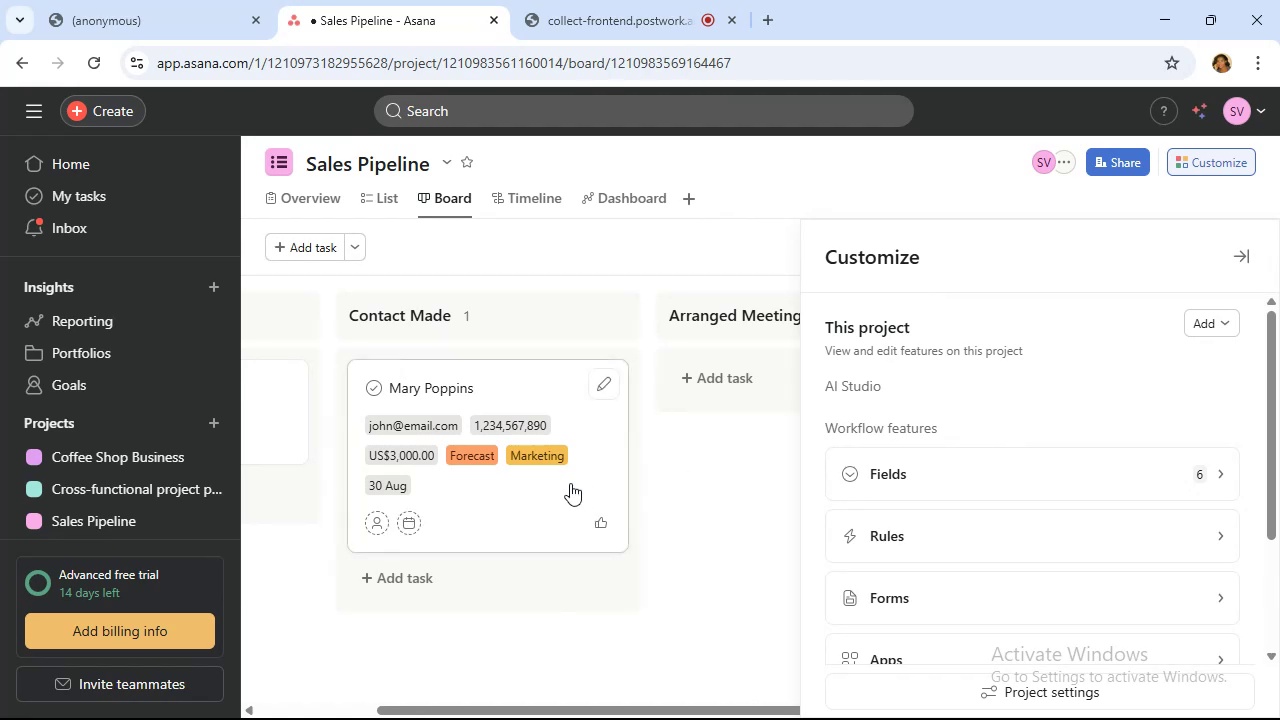 
left_click([556, 486])
 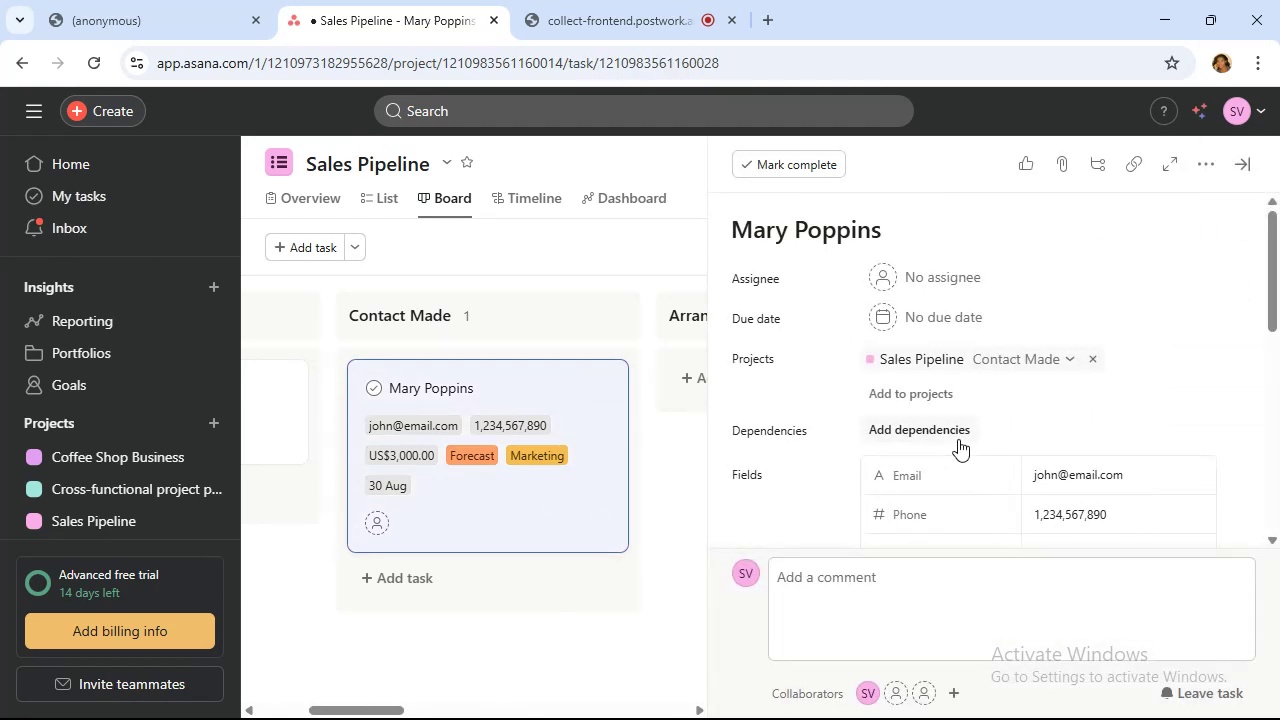 
scroll: coordinate [1014, 444], scroll_direction: down, amount: 1.0
 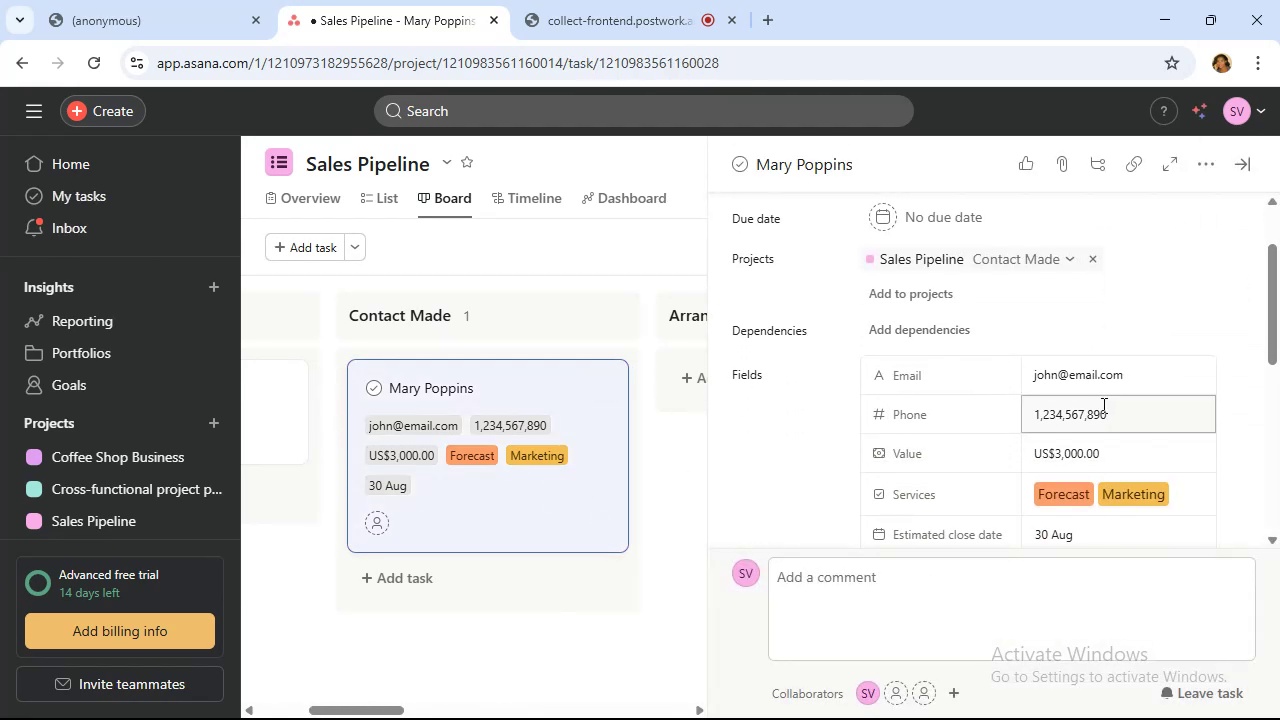 
left_click([1096, 405])
 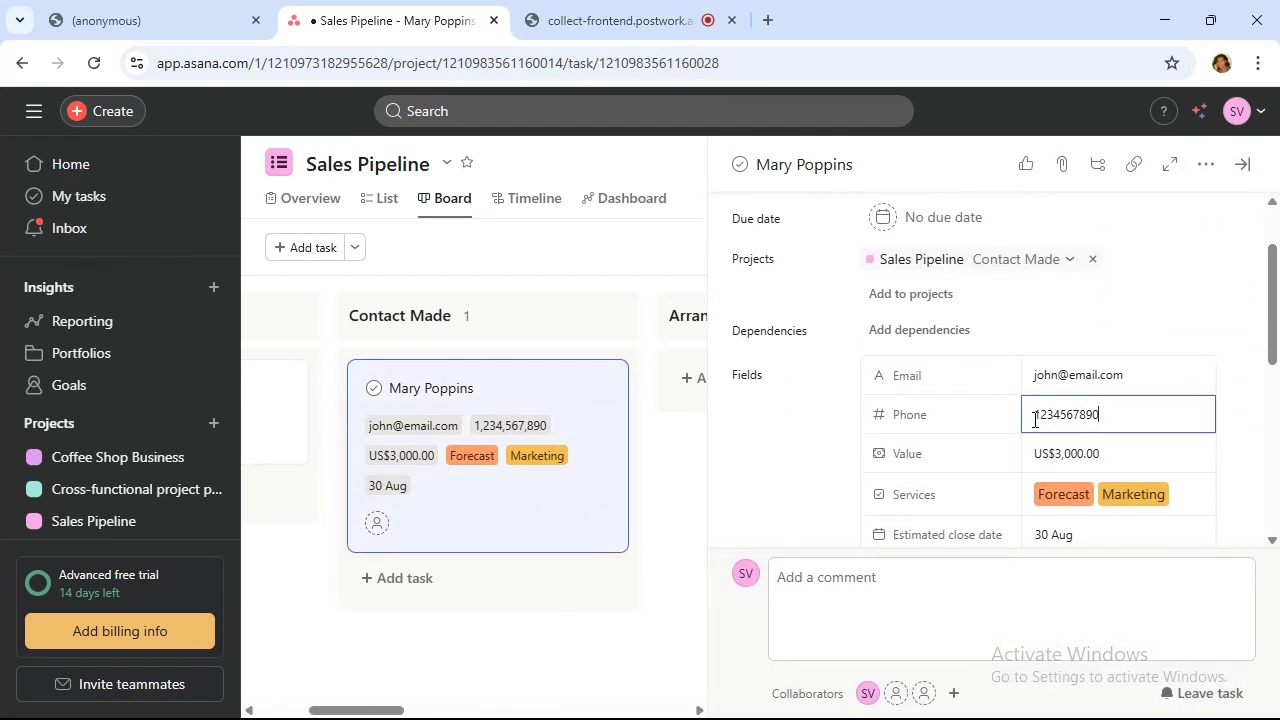 
hold_key(key=ArrowLeft, duration=1.18)
 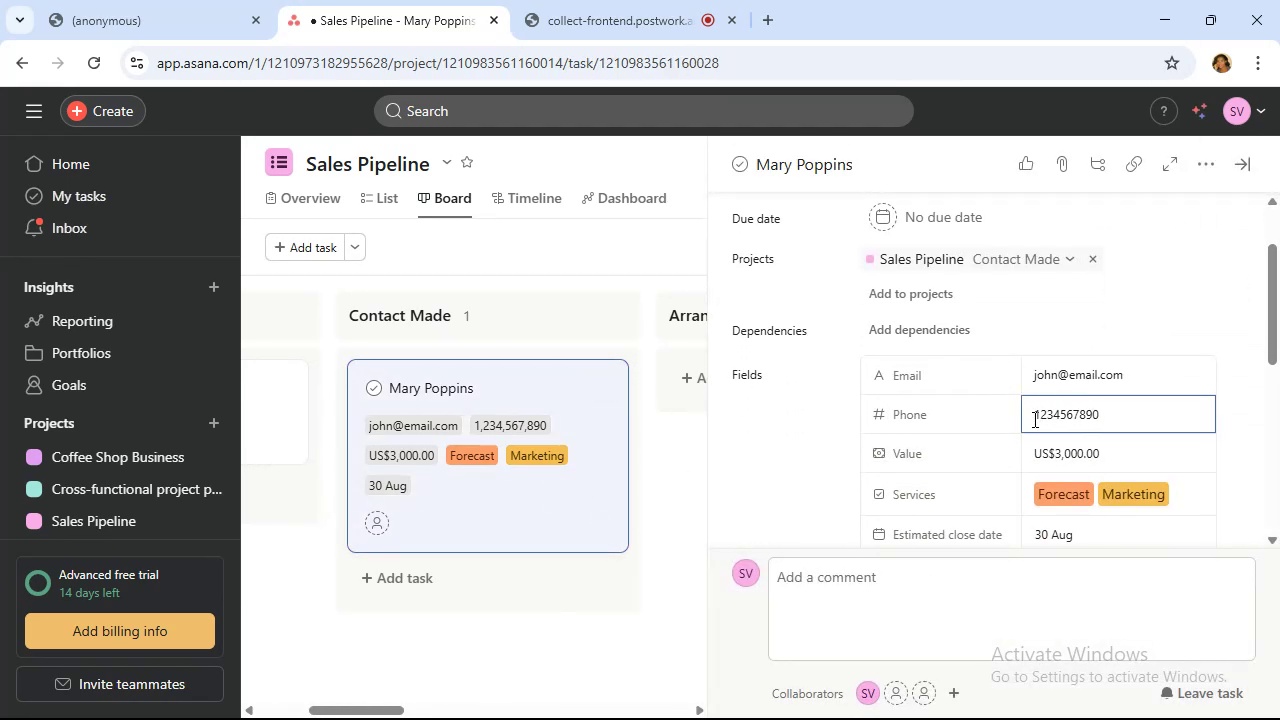 
key(Shift+Equal)
 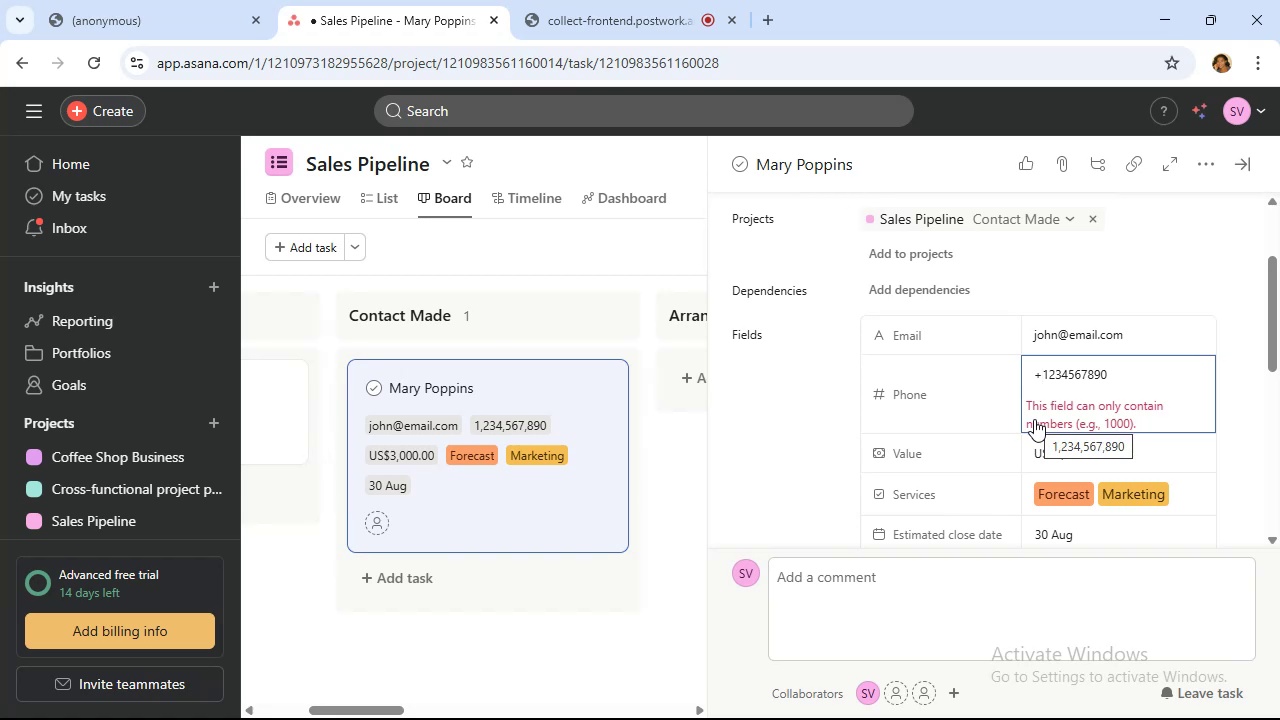 
key(Backspace)
 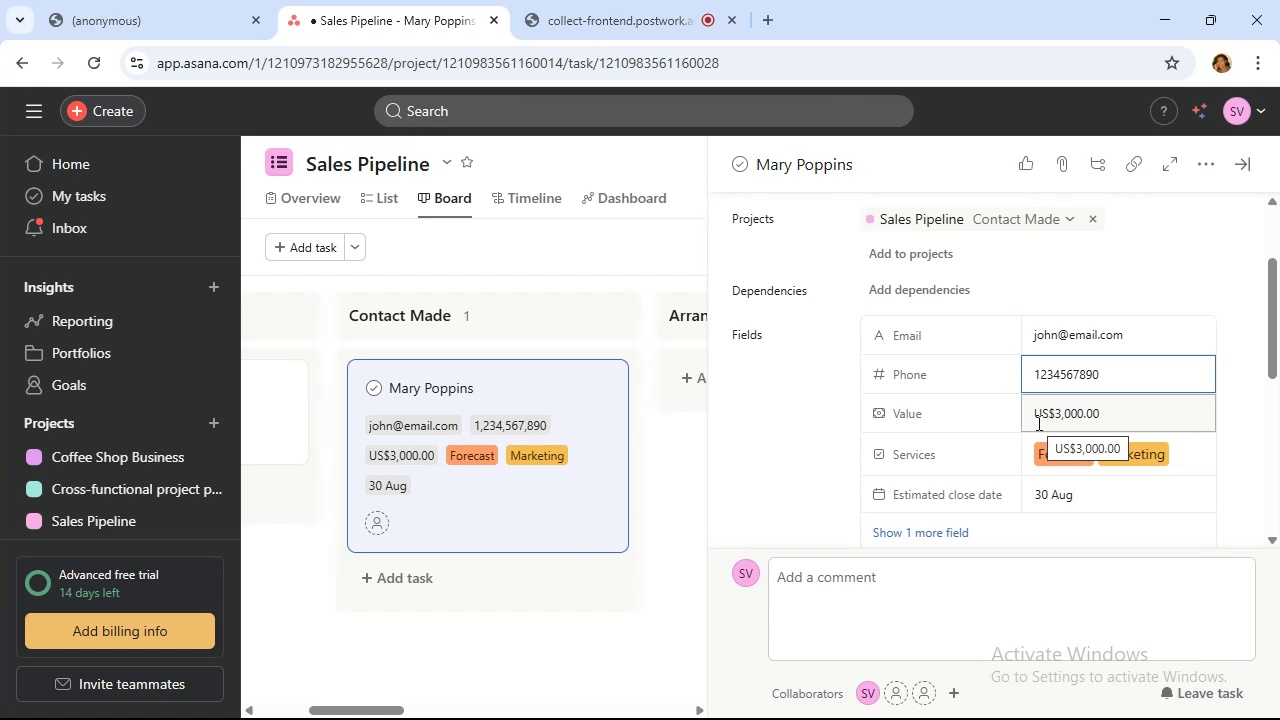 
wait(23.43)
 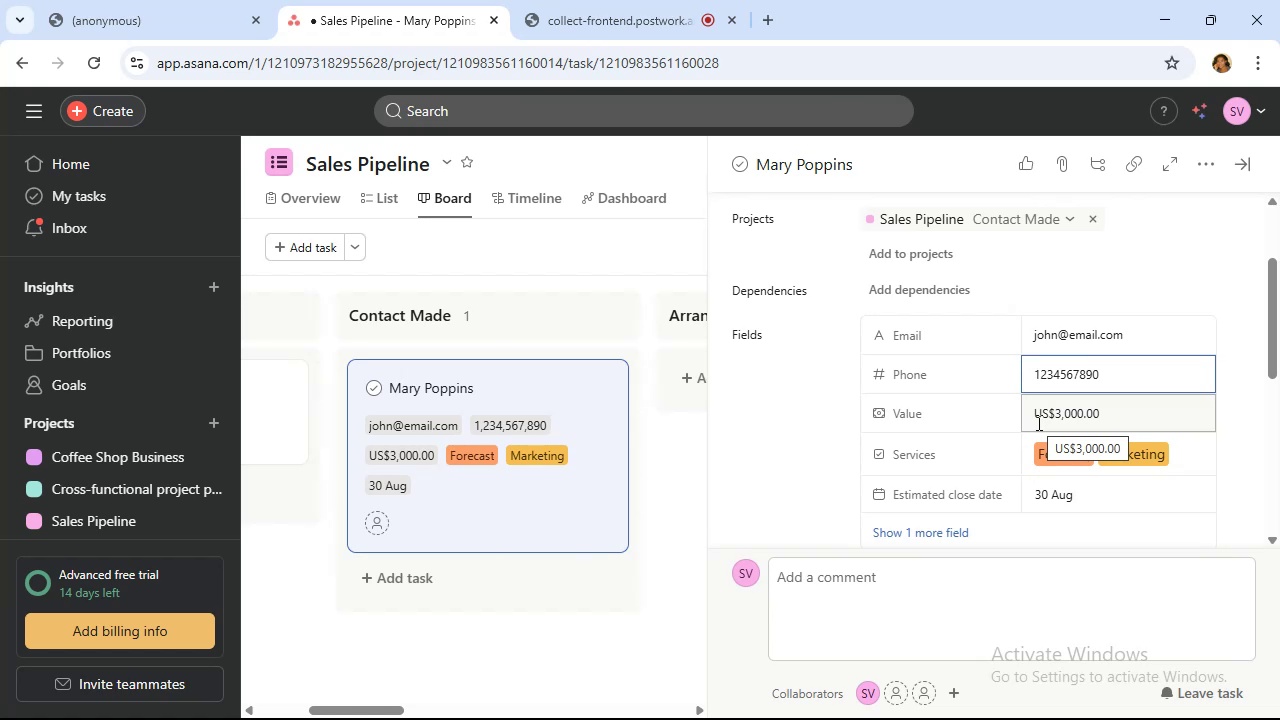 
left_click([1237, 165])
 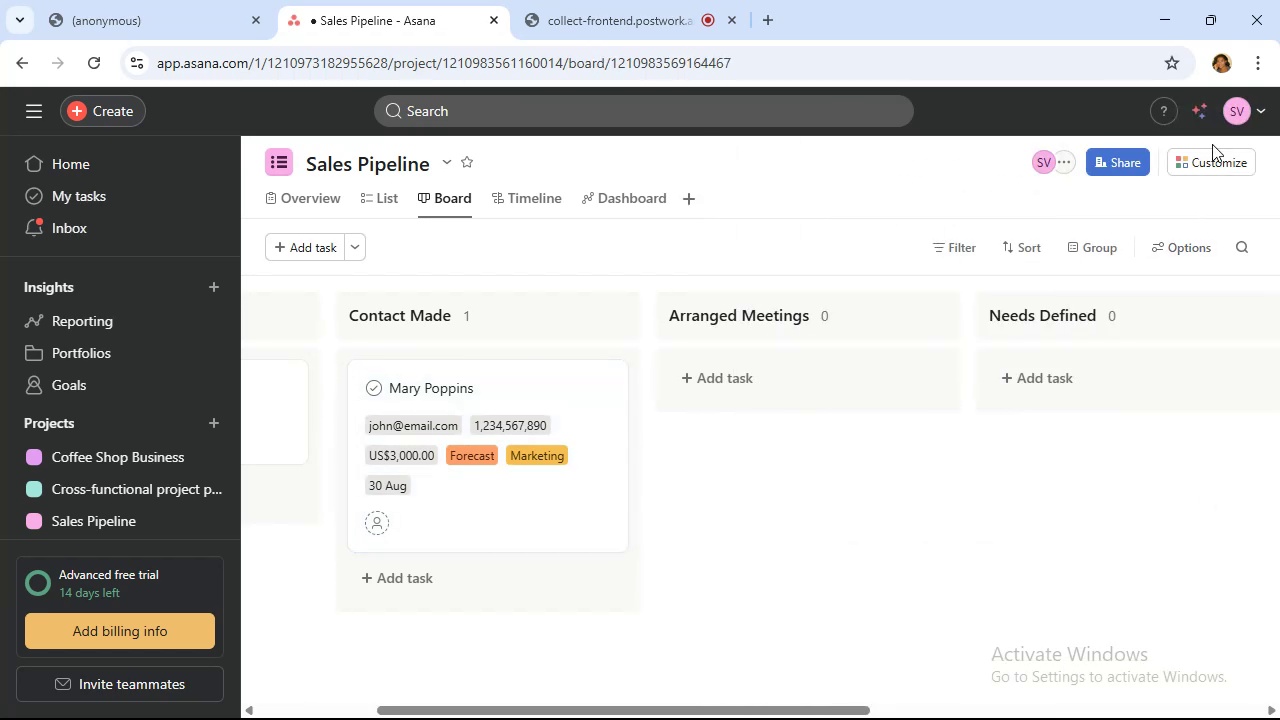 
left_click([1213, 172])
 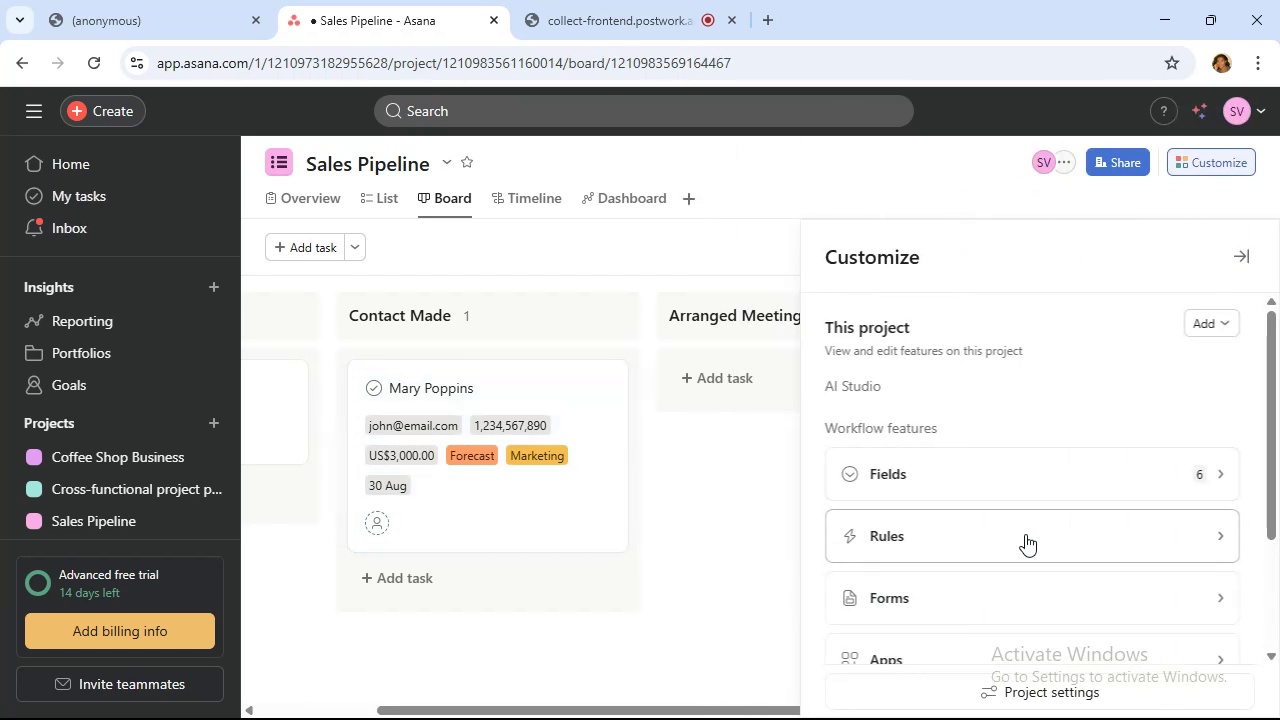 
left_click([1045, 483])
 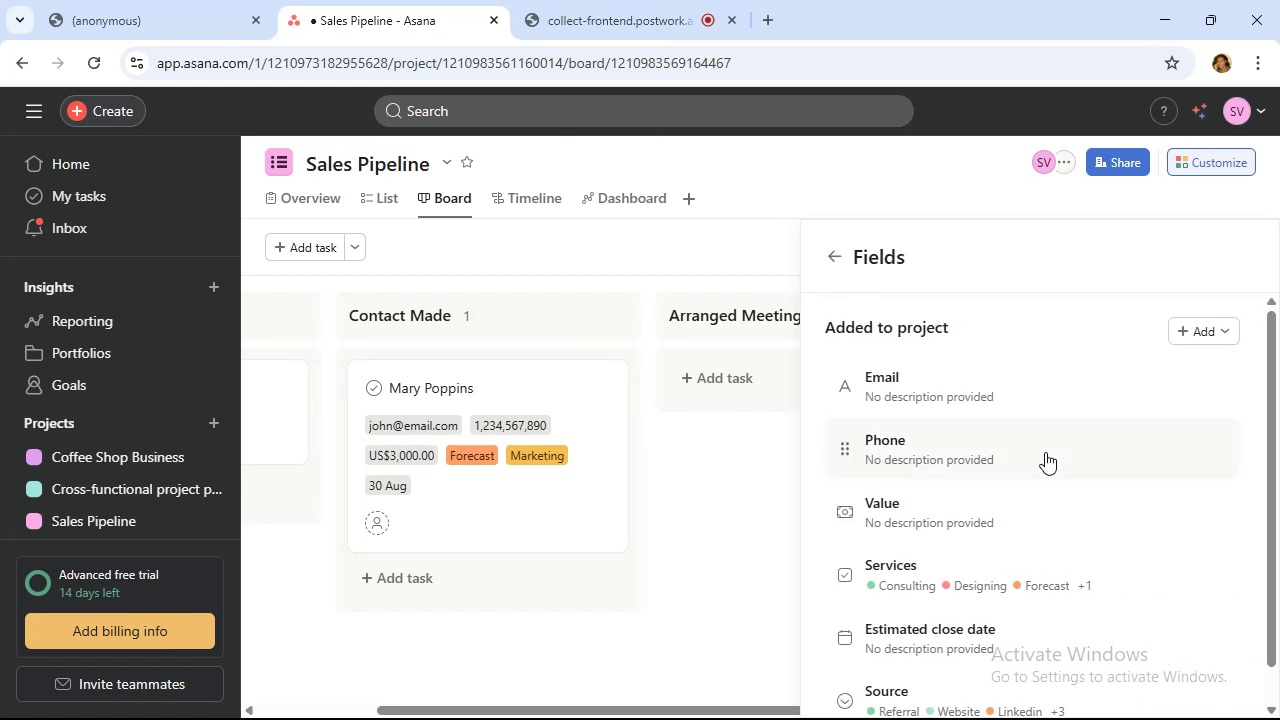 
left_click([1045, 452])
 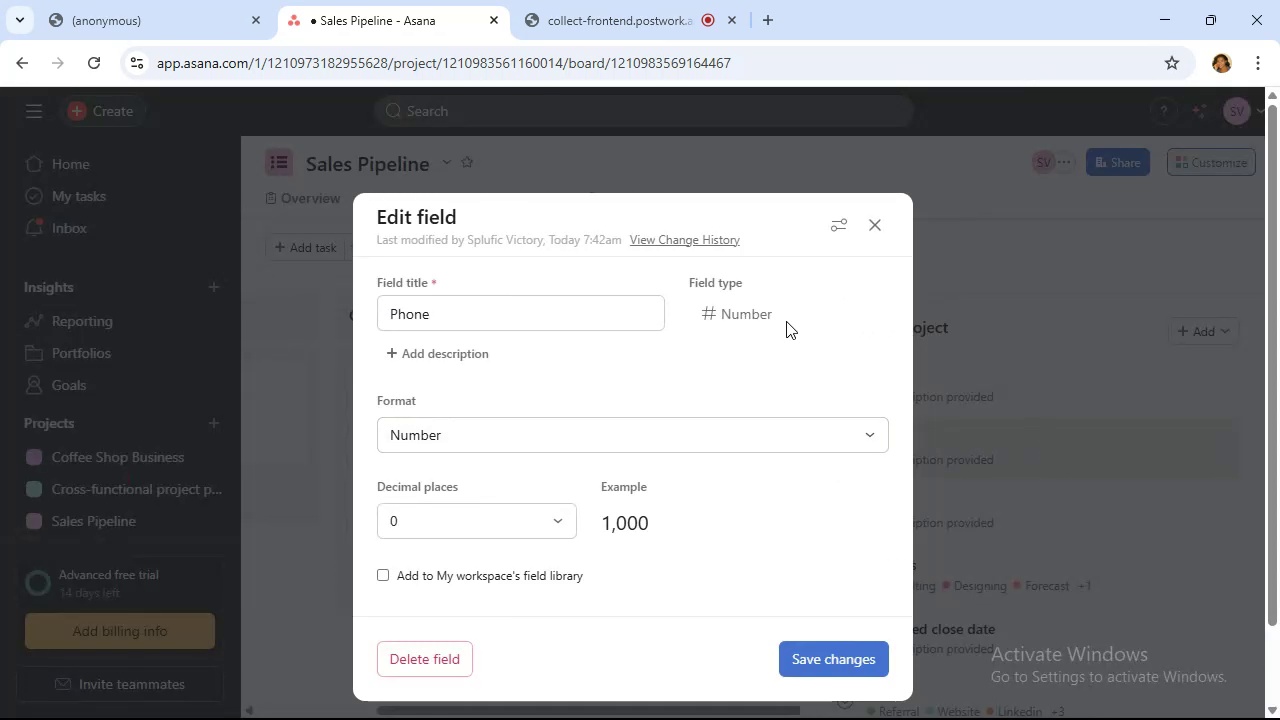 
left_click([786, 321])
 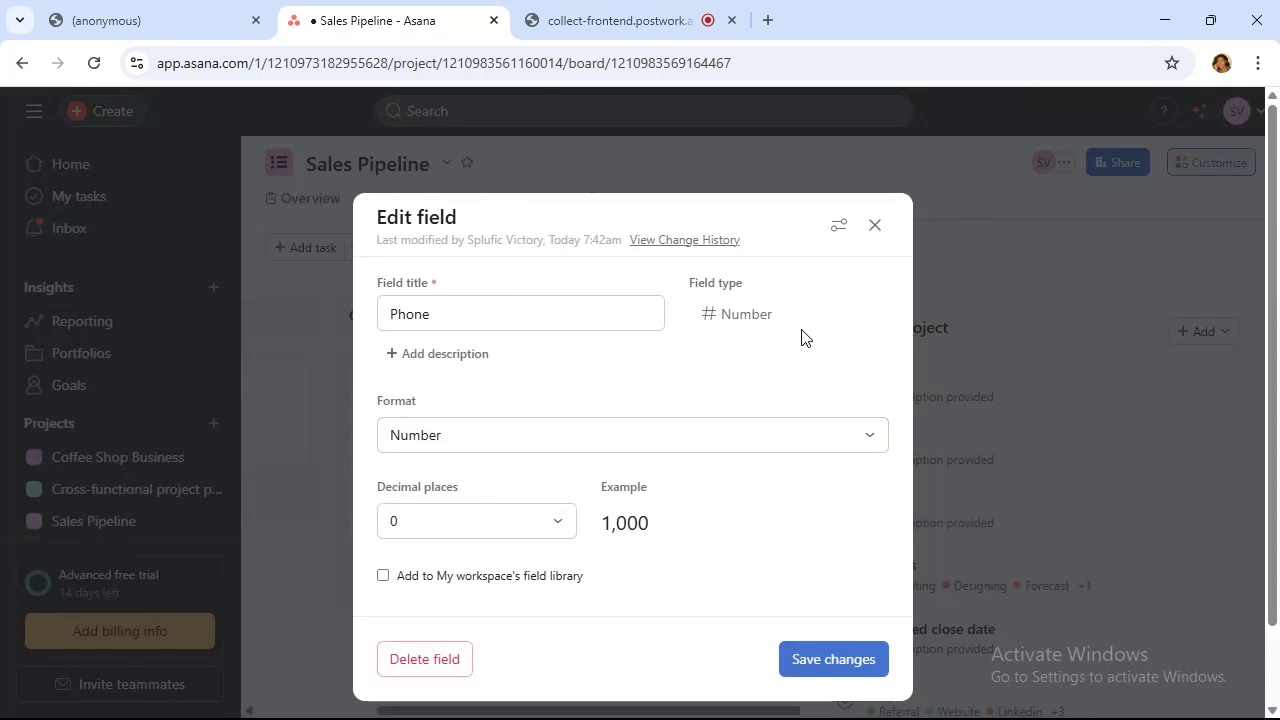 
scroll: coordinate [801, 329], scroll_direction: up, amount: 2.0
 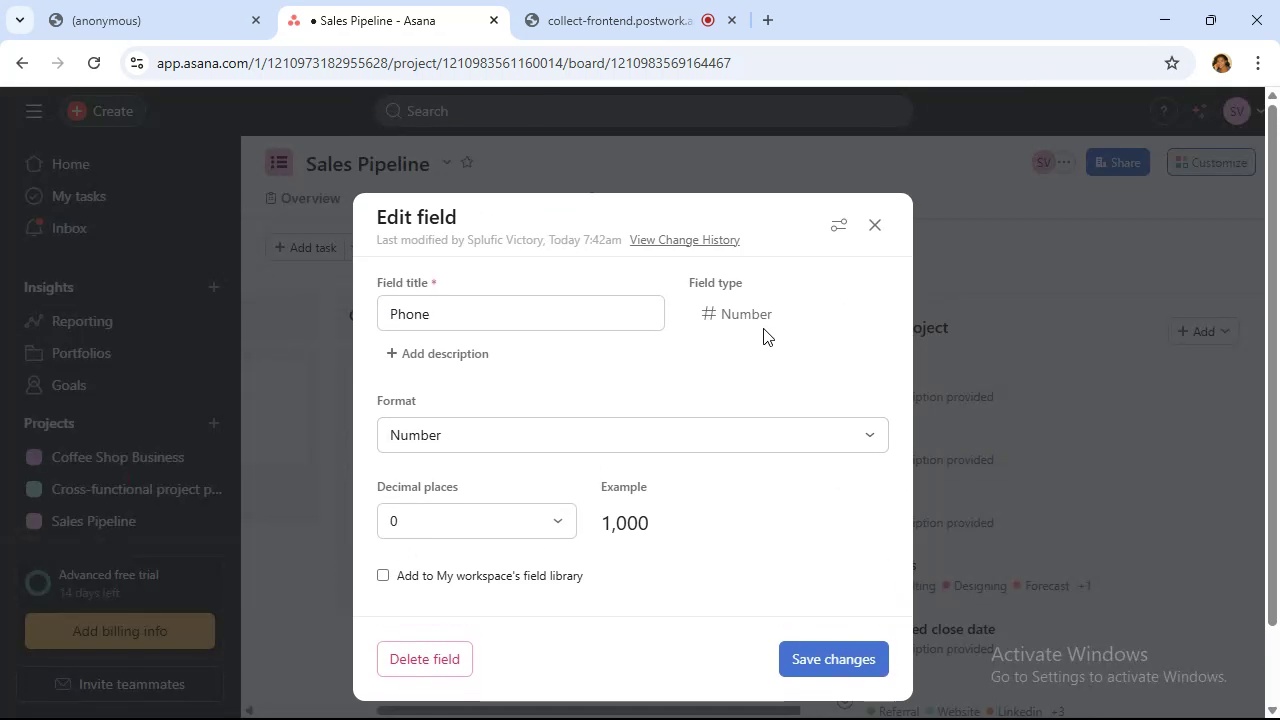 
left_click([754, 320])
 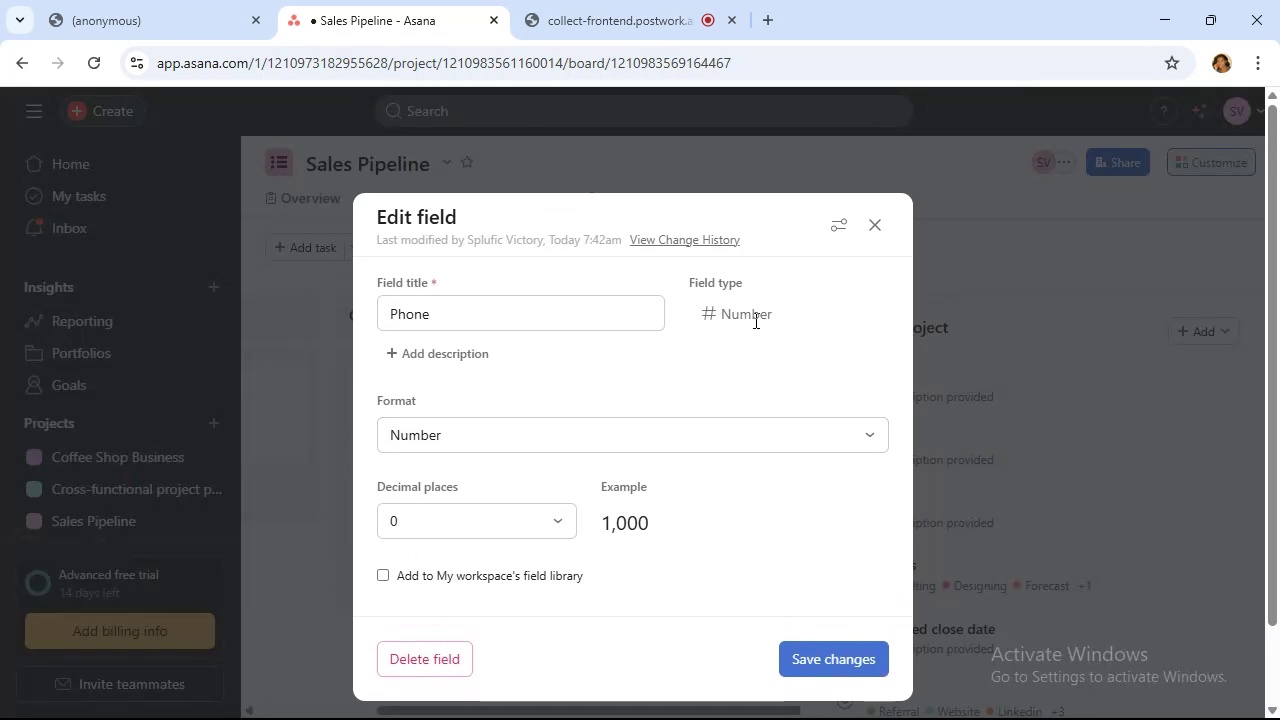 
double_click([754, 320])
 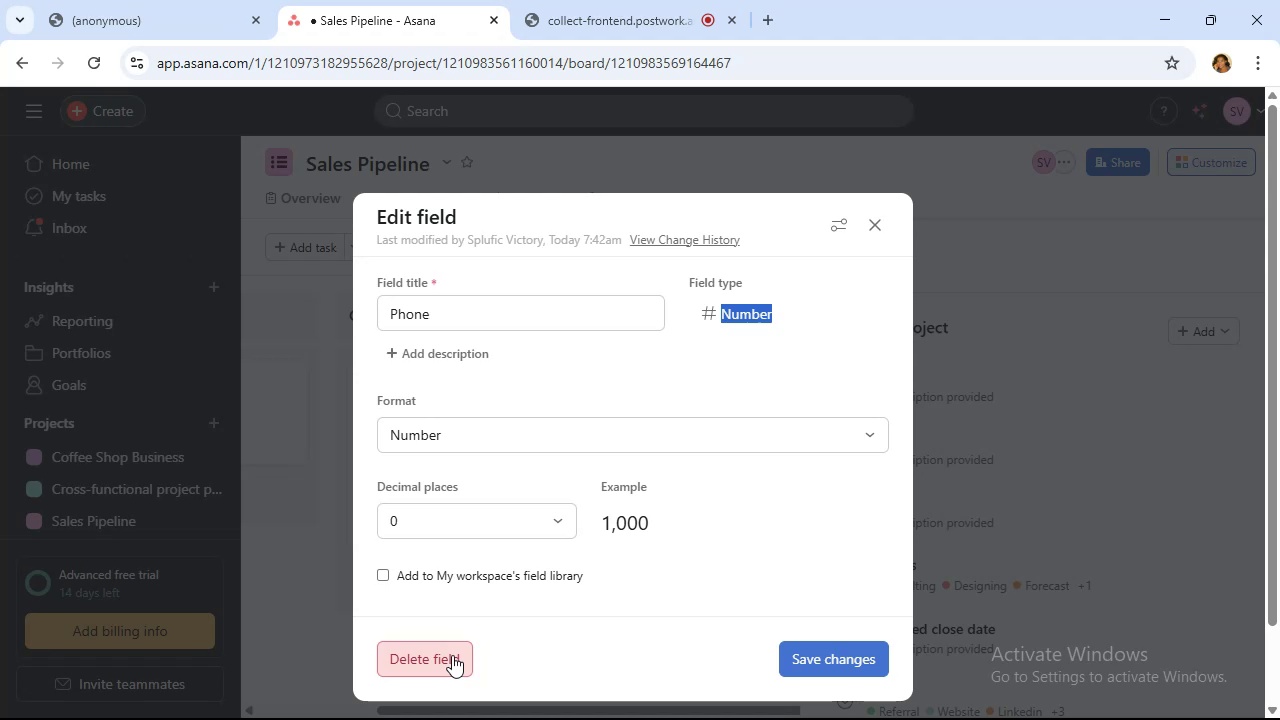 
left_click([452, 655])
 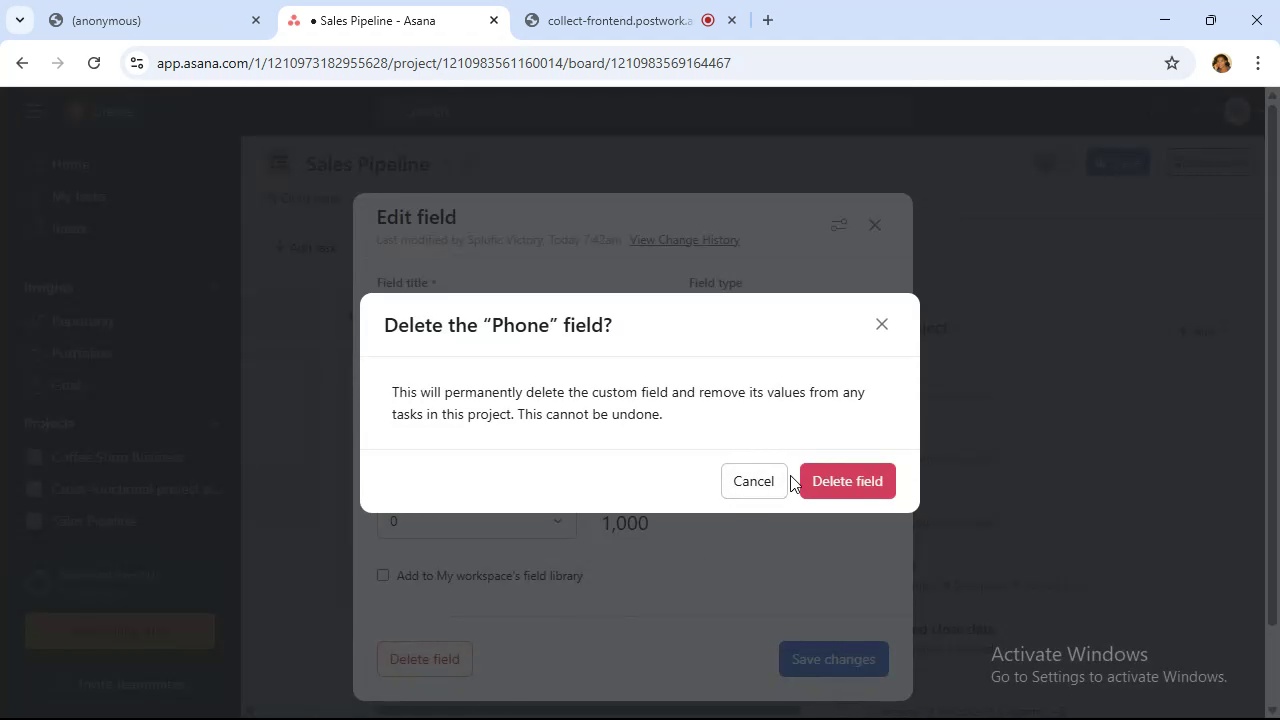 
left_click([854, 477])
 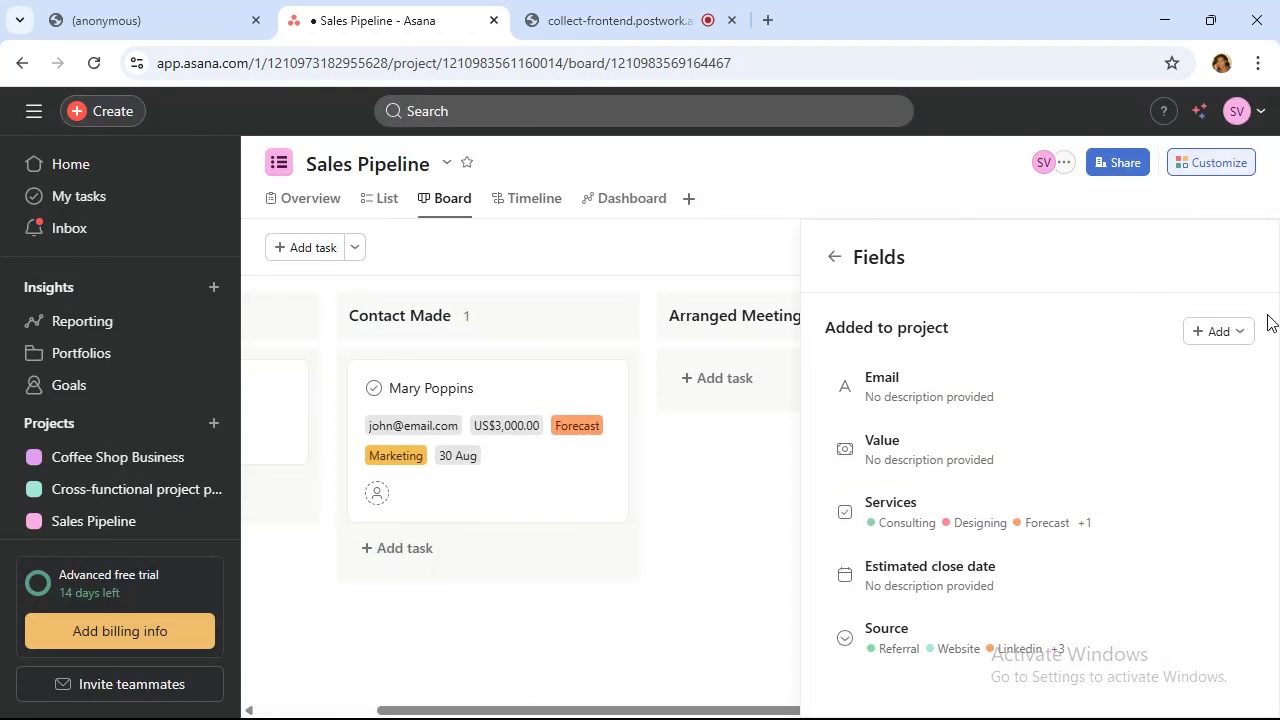 
left_click([1236, 339])
 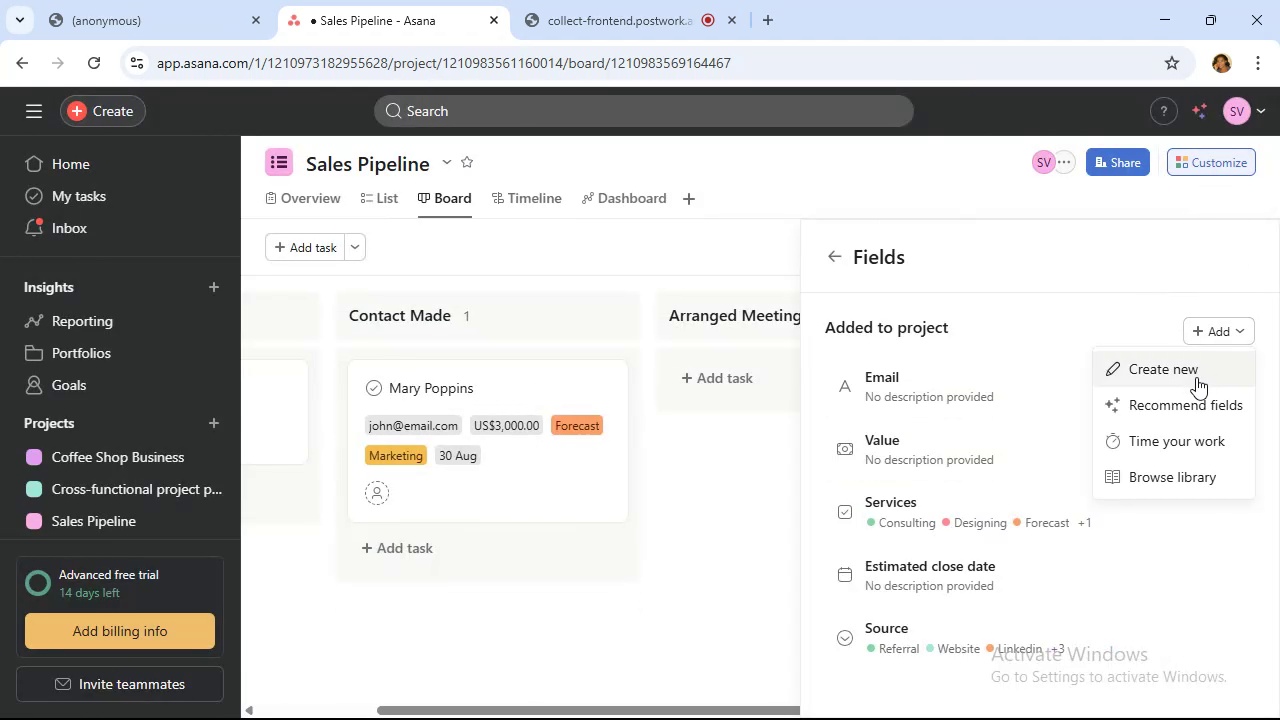 
left_click([1196, 377])
 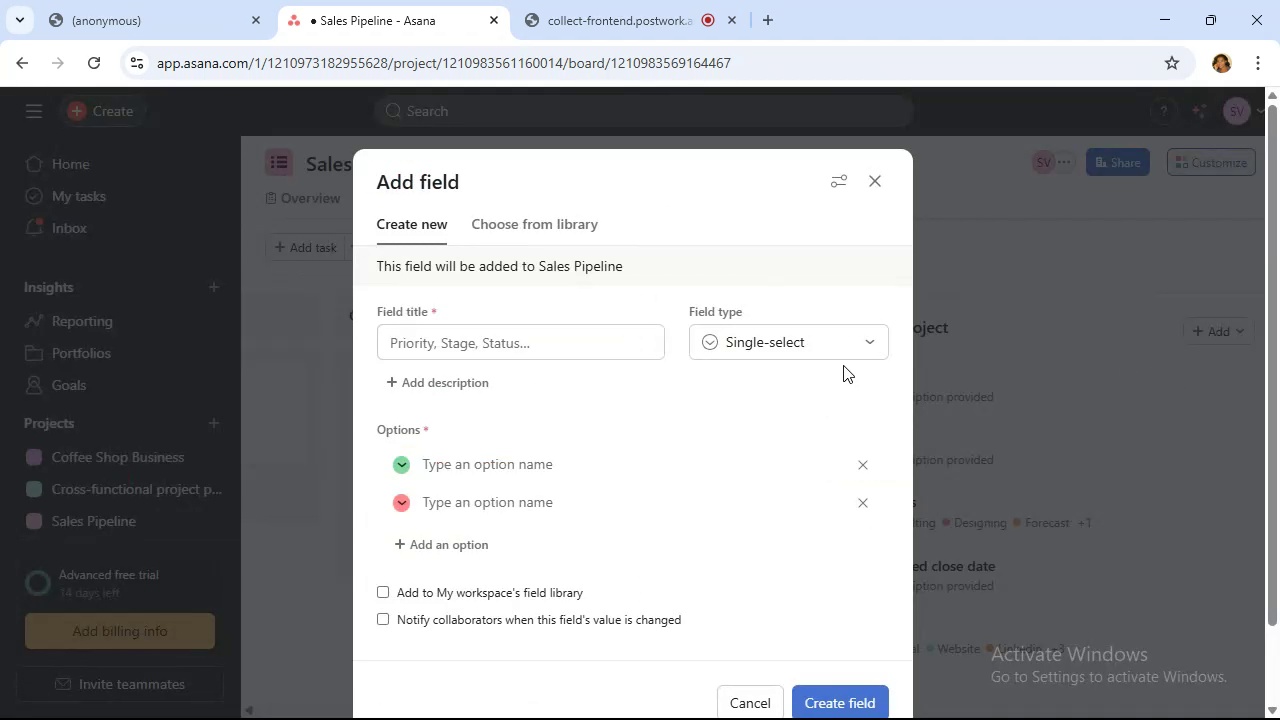 
left_click([828, 335])
 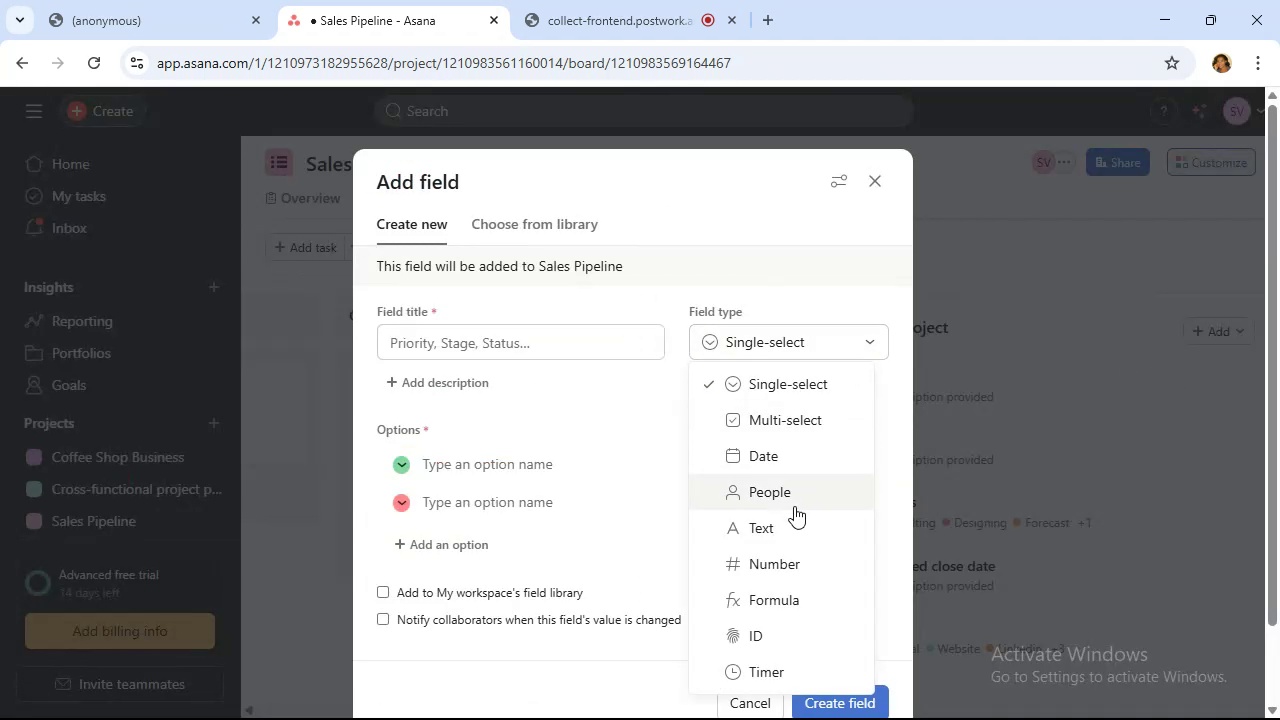 
left_click([781, 532])
 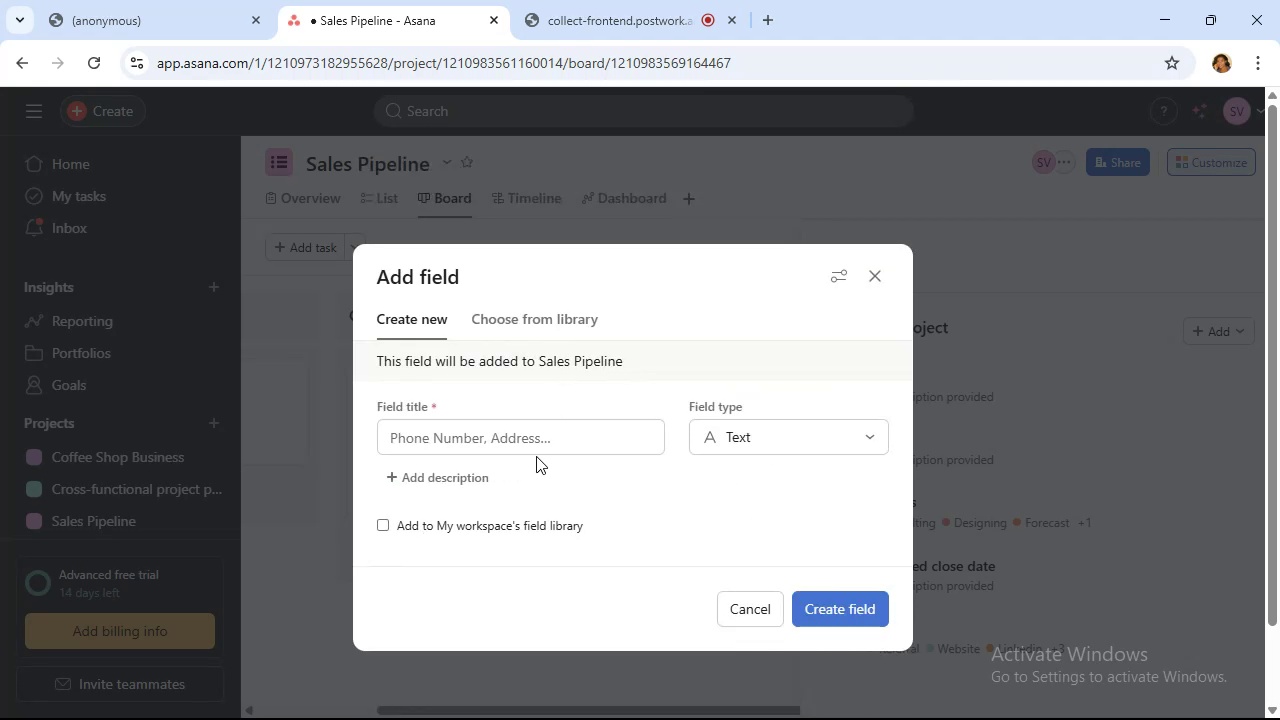 
left_click([549, 442])
 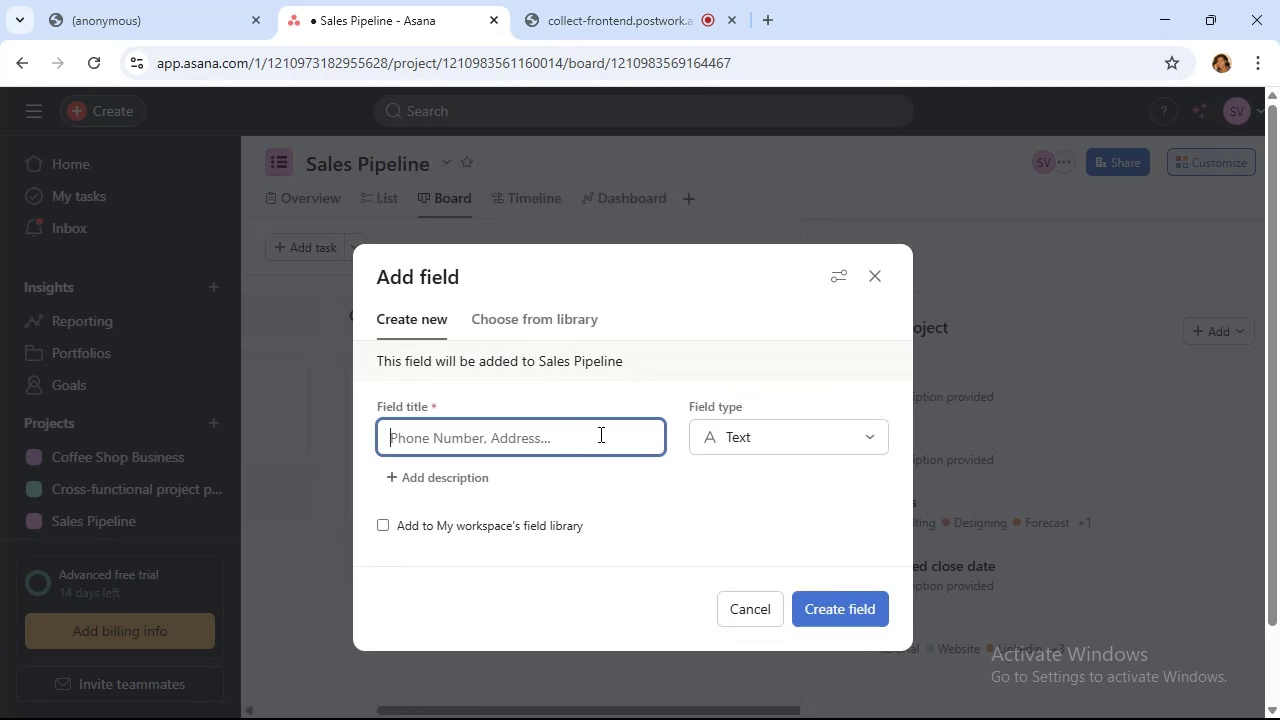 
type(Phone Number)
 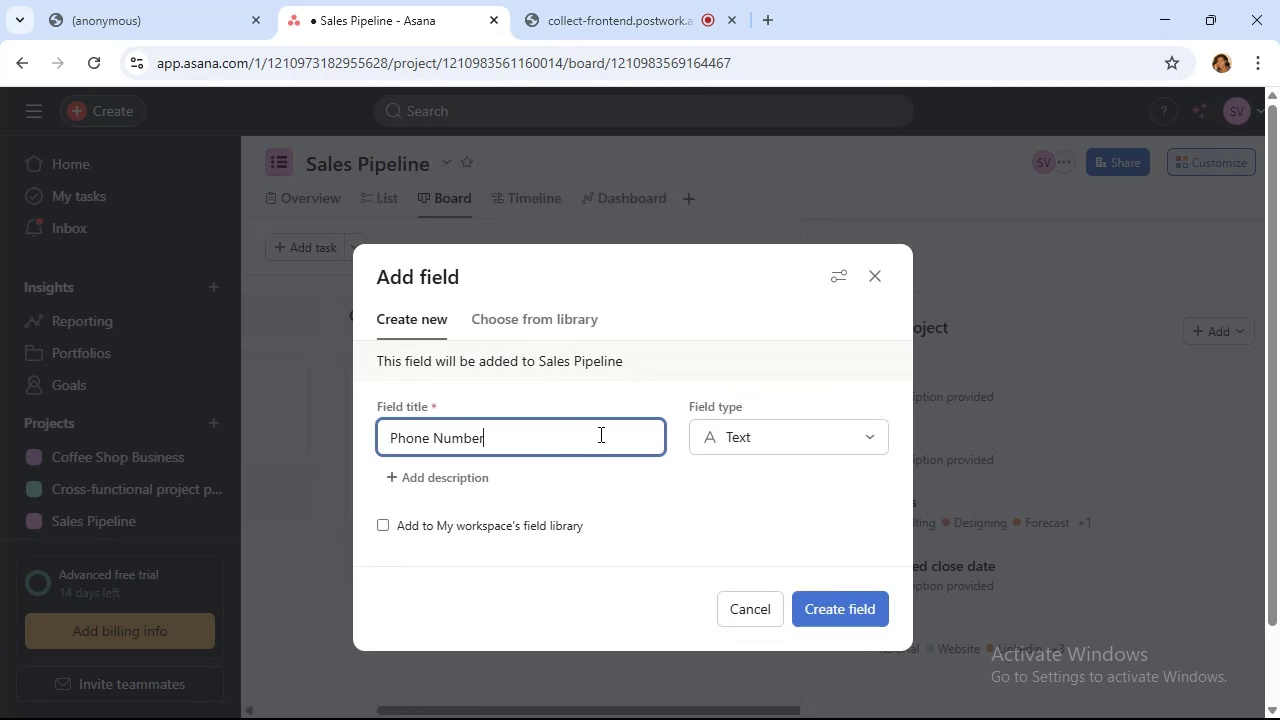 
left_click([837, 610])
 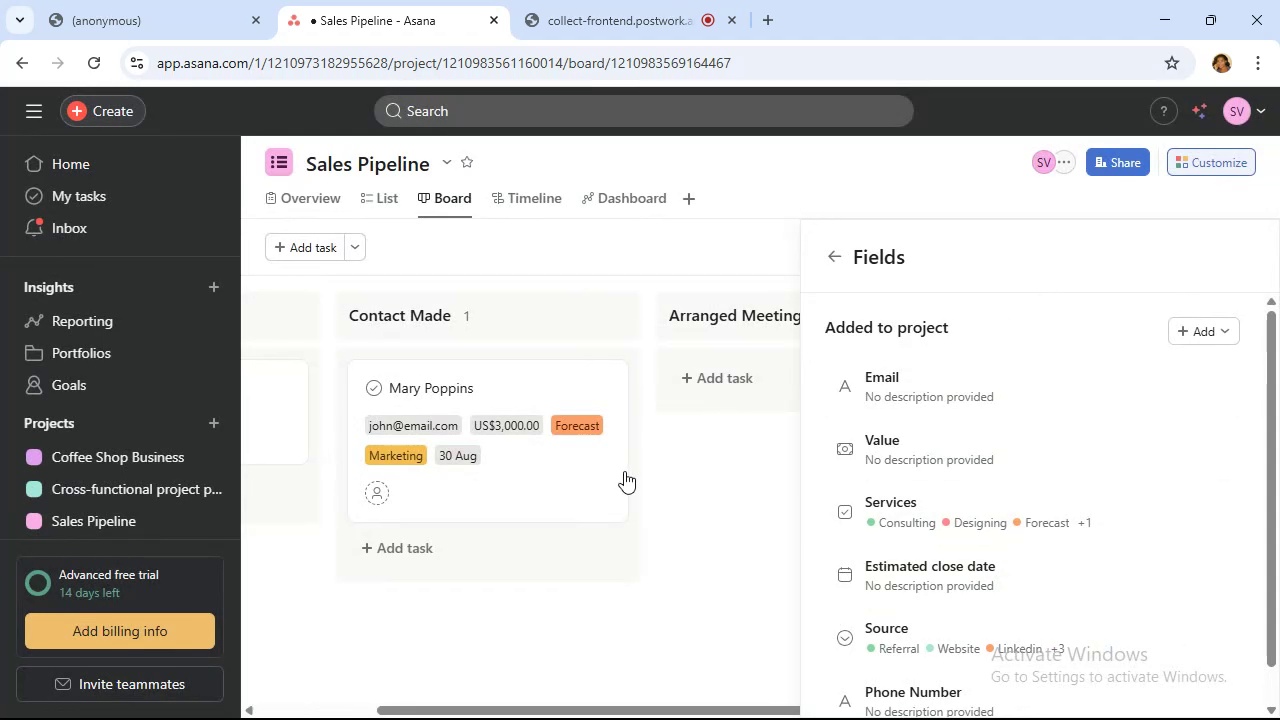 
left_click([552, 489])
 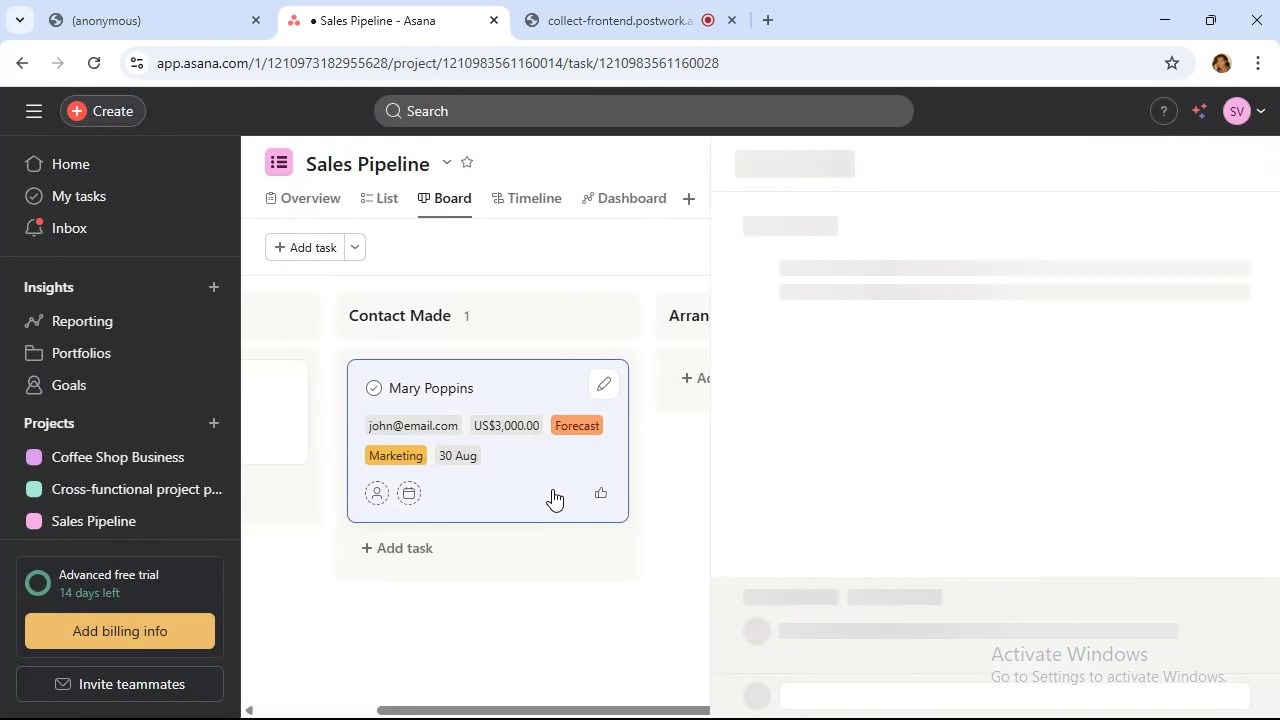 
mouse_move([770, 446])
 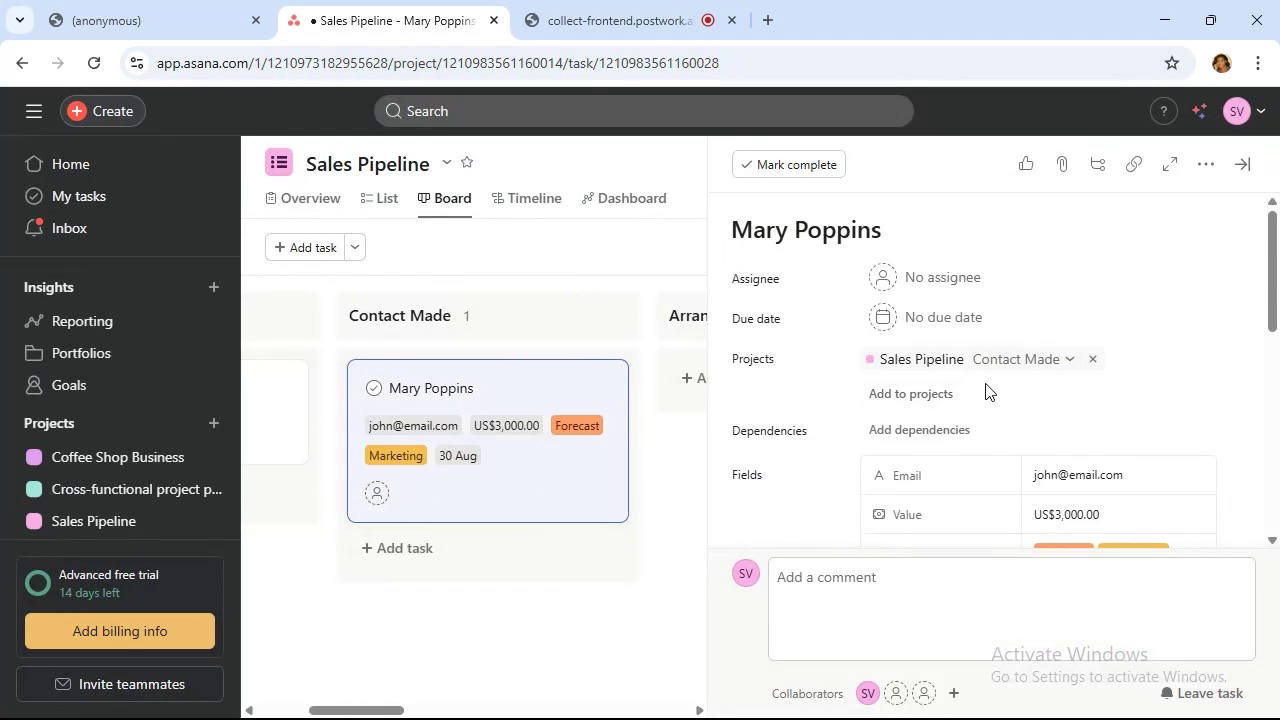 
scroll: coordinate [986, 383], scroll_direction: down, amount: 2.0
 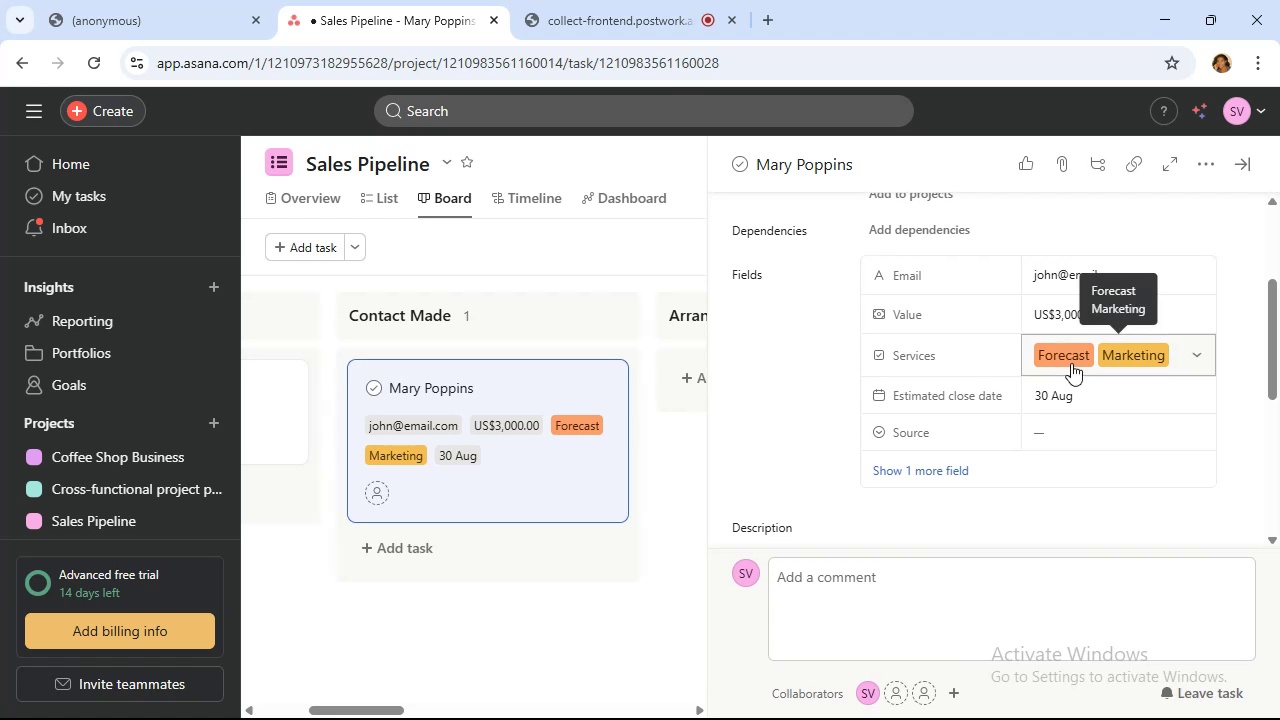 
wait(5.38)
 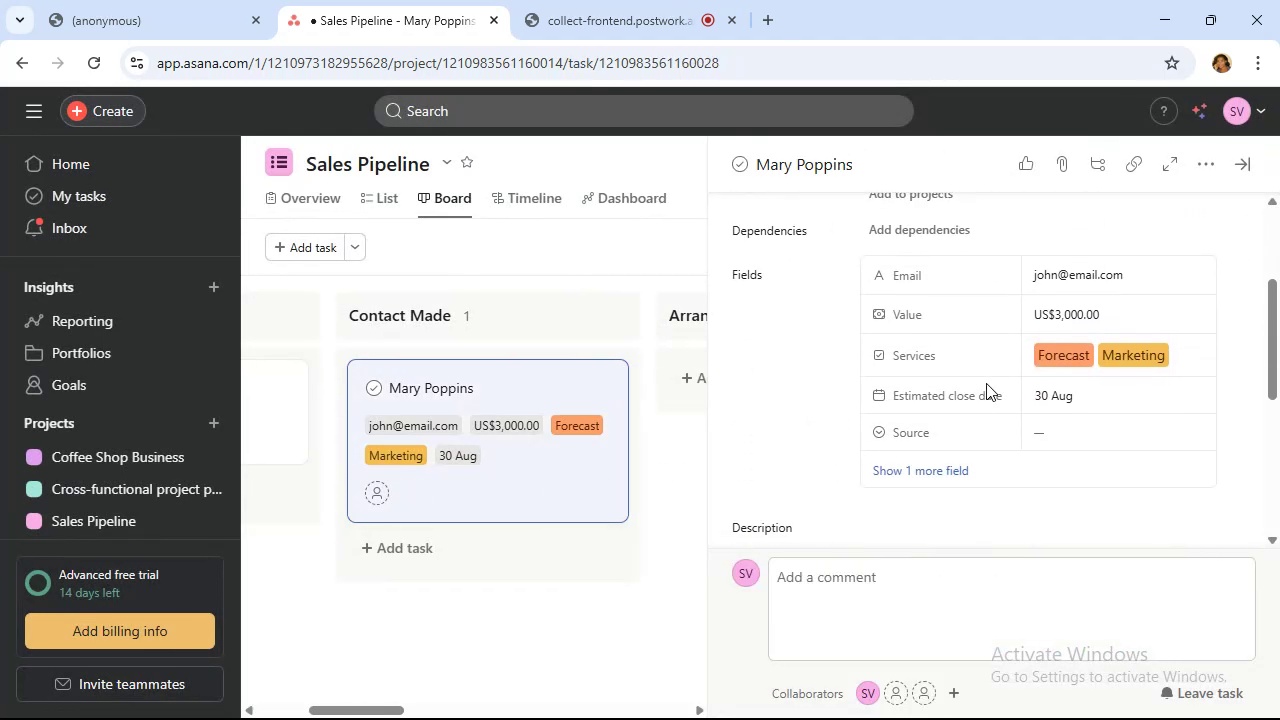 
scroll: coordinate [1093, 476], scroll_direction: up, amount: 2.0
 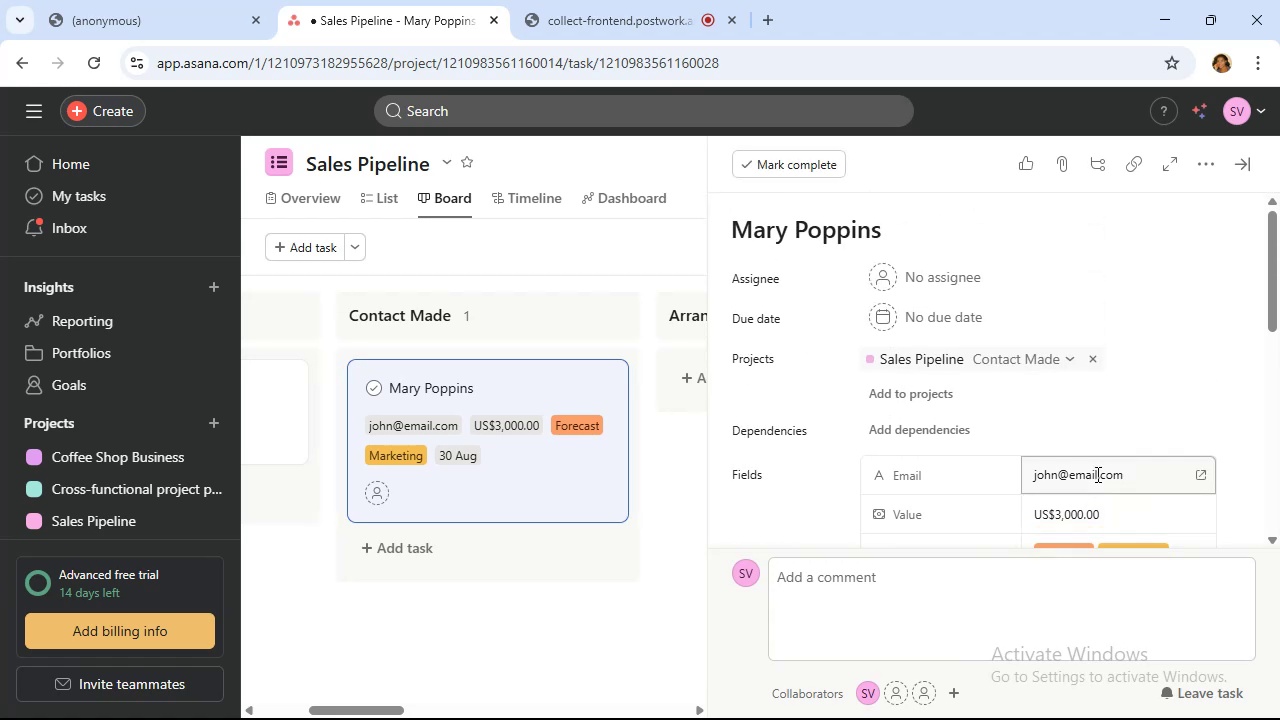 
scroll: coordinate [1096, 474], scroll_direction: down, amount: 3.0
 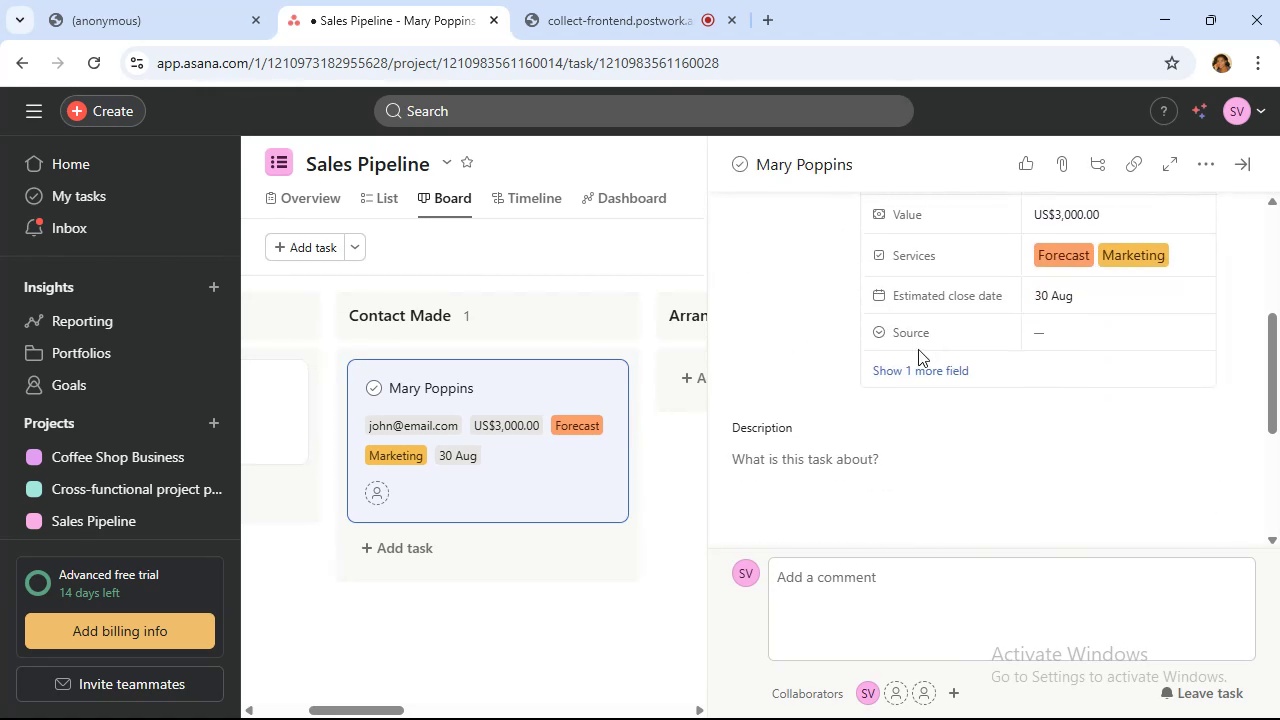 
left_click([918, 370])
 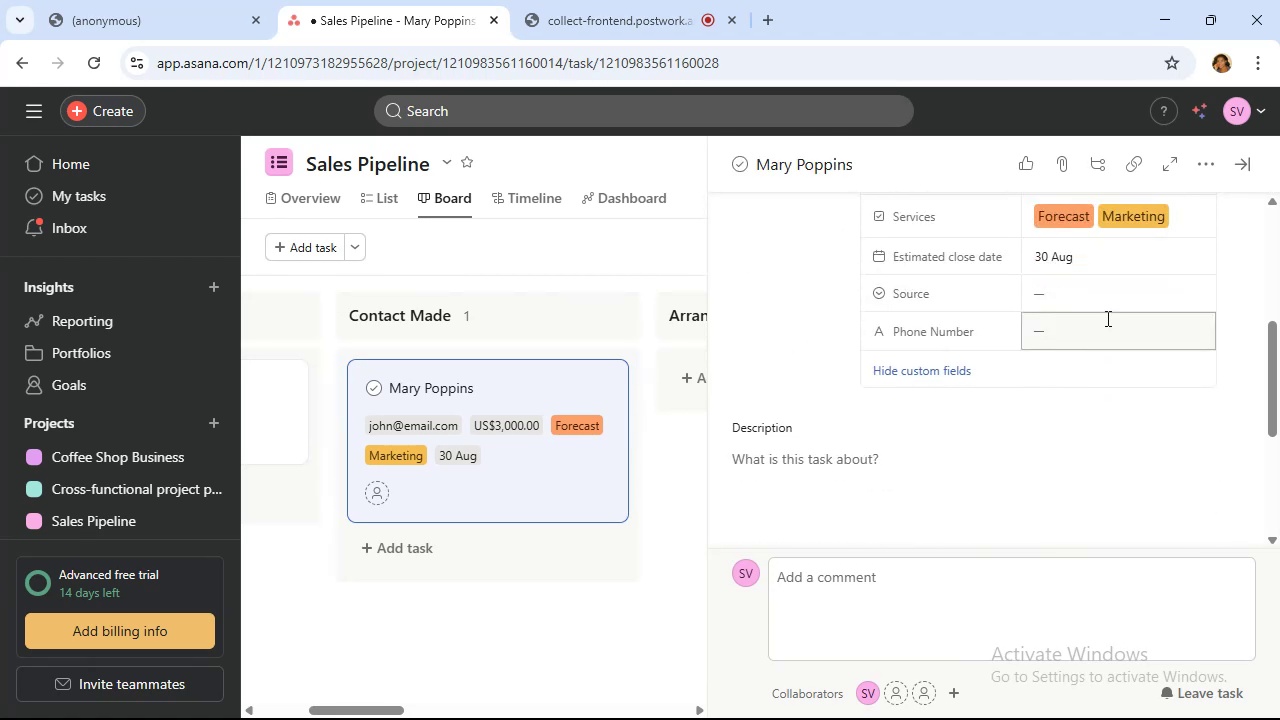 
left_click([1106, 318])
 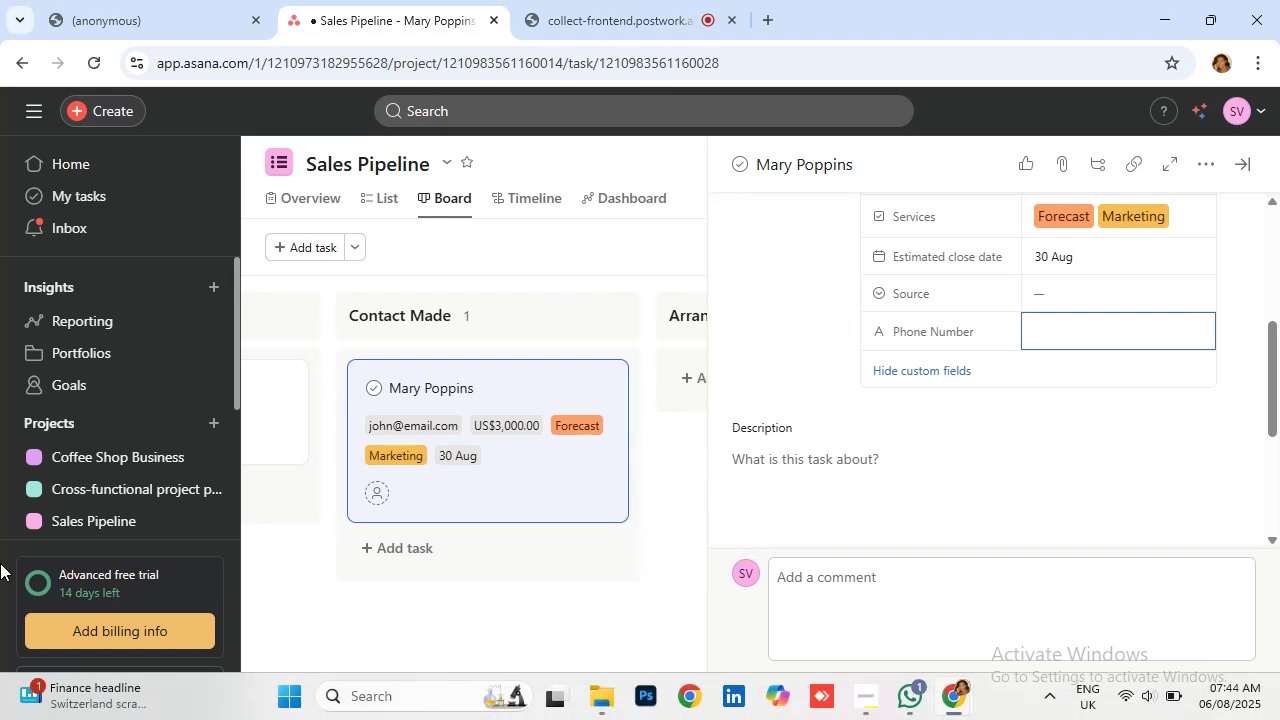 
mouse_move([636, 24])
 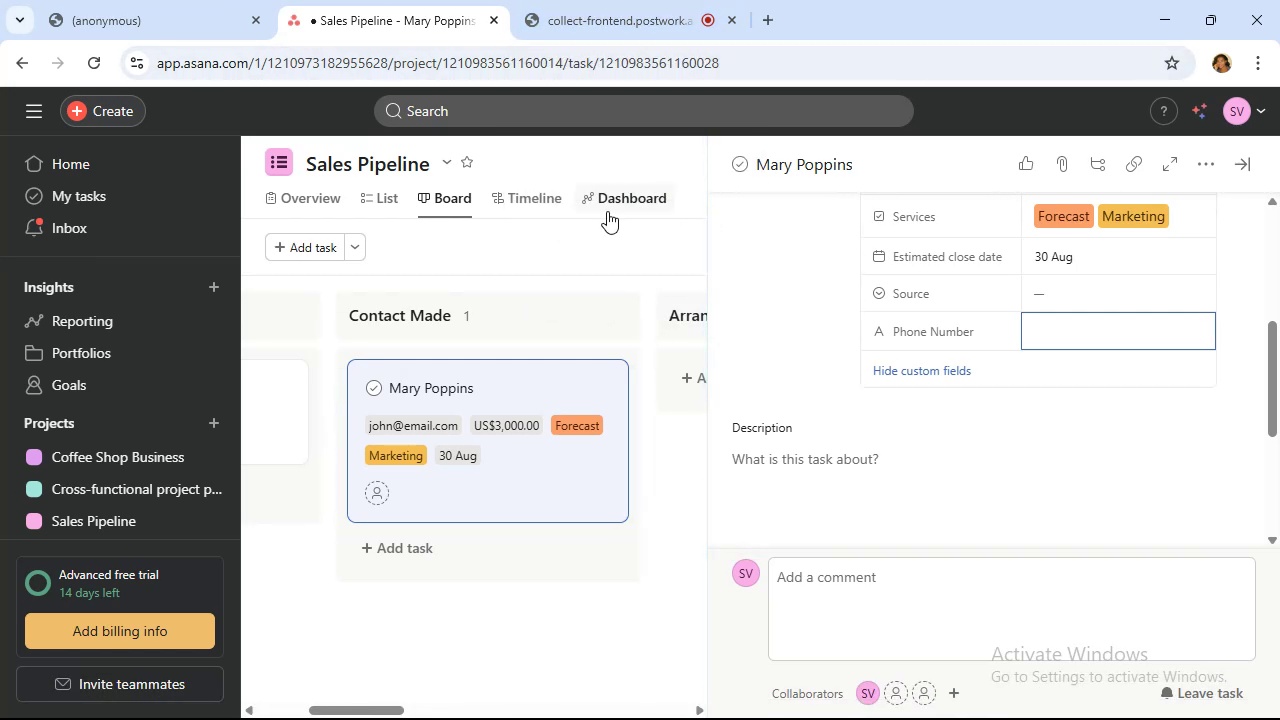 
hold_key(key=ShiftLeft, duration=0.72)
 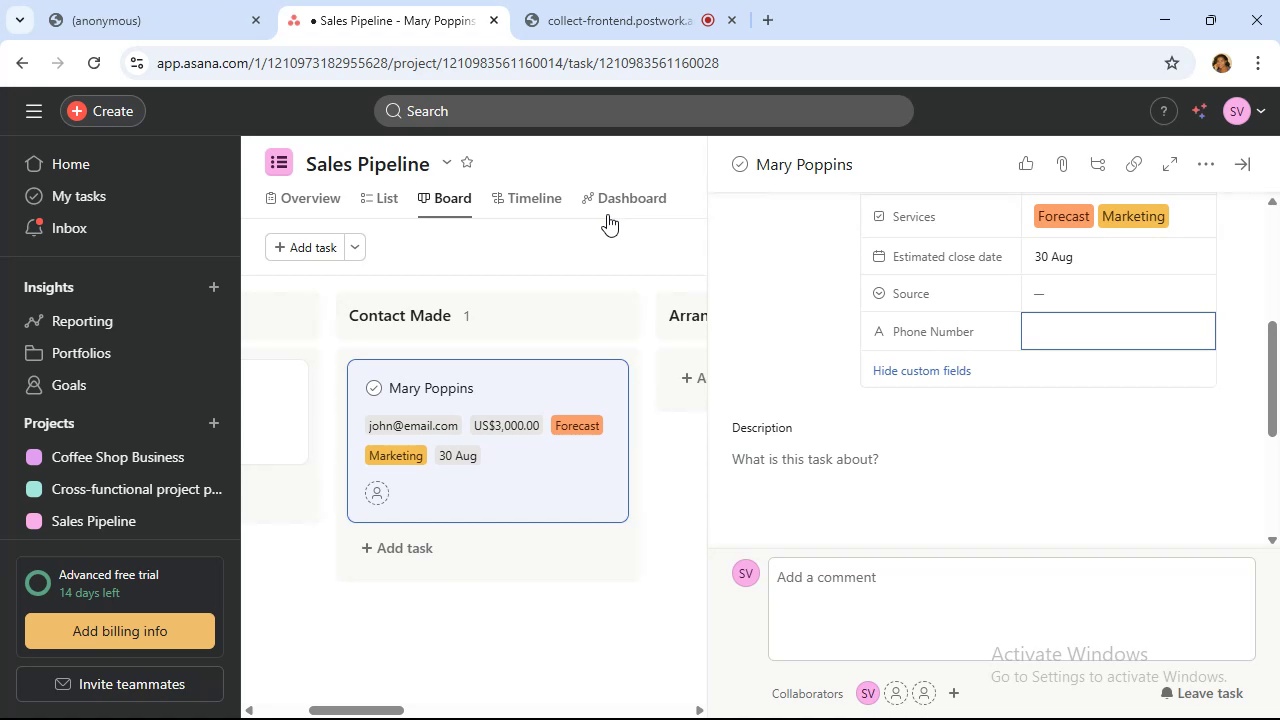 
type(+123456789)
 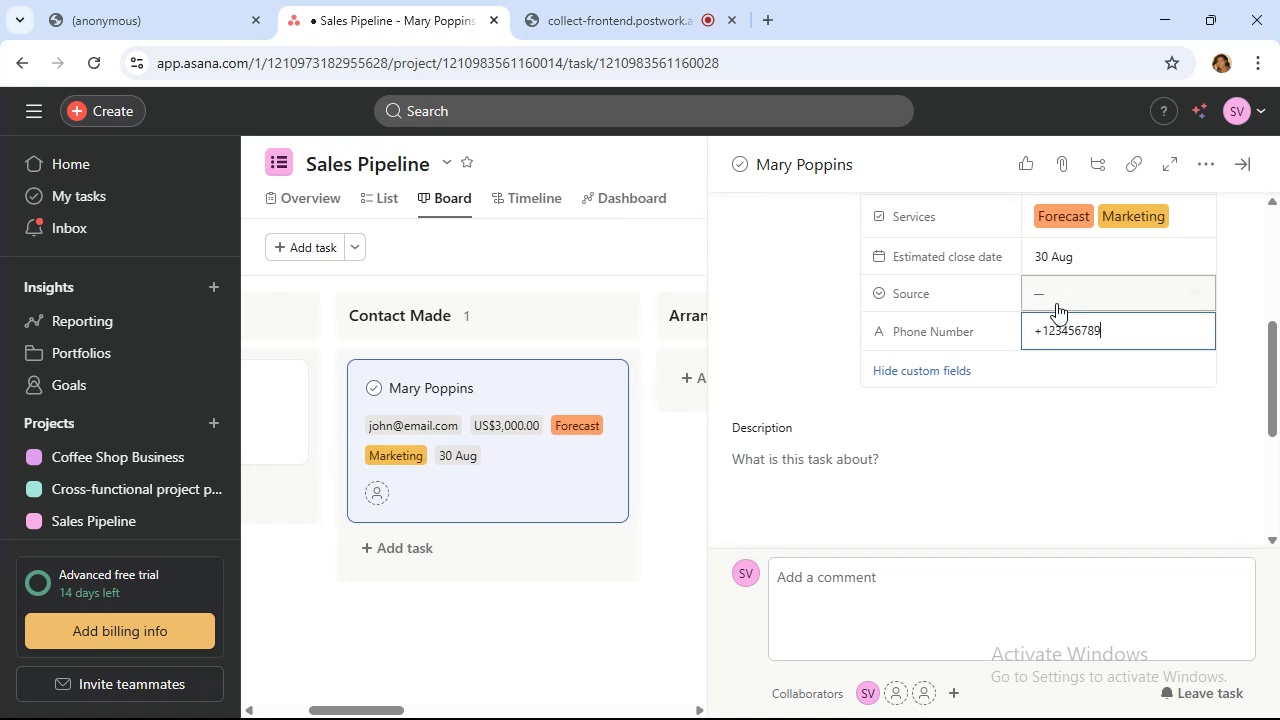 
left_click([1057, 302])
 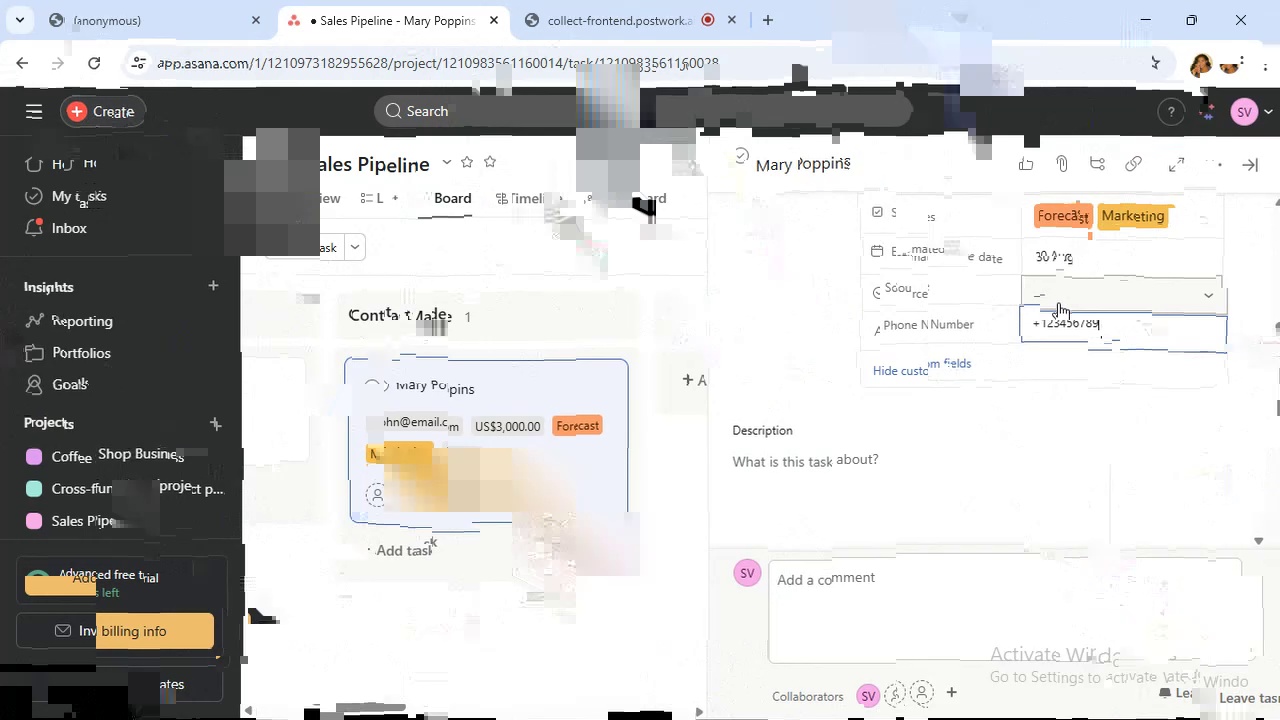 
left_click([1149, 425])
 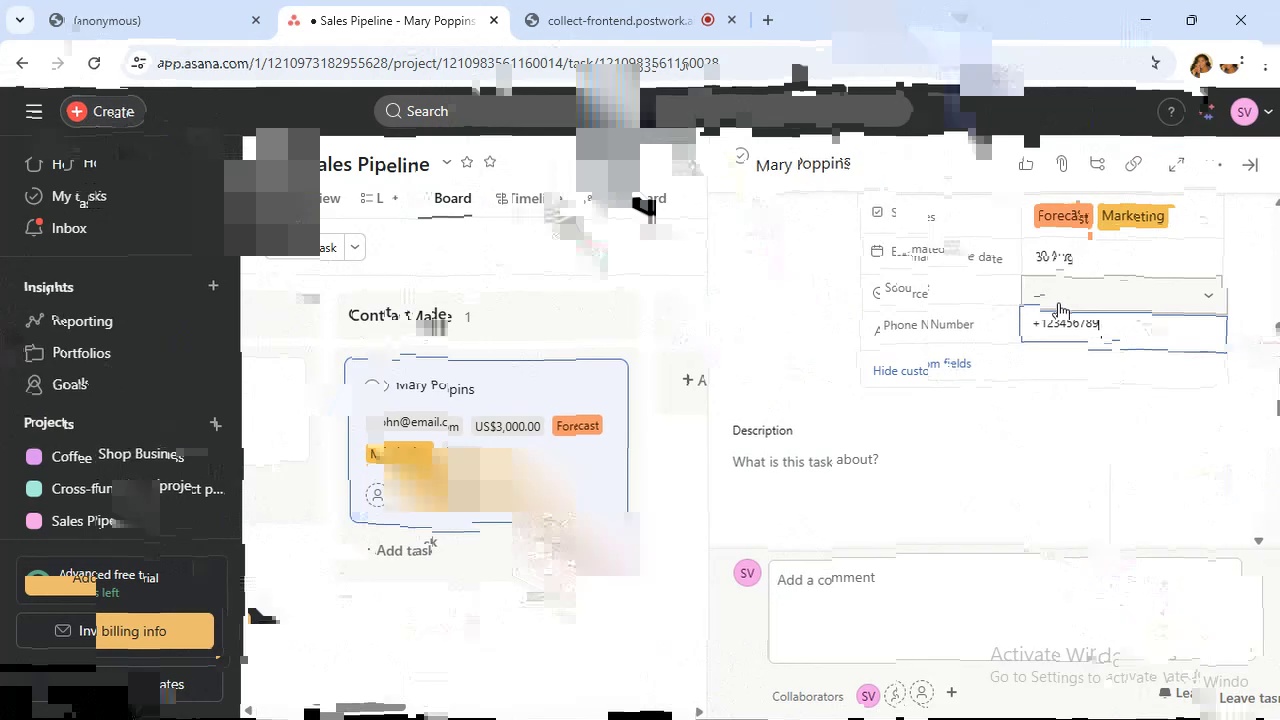 
scroll: coordinate [1110, 475], scroll_direction: up, amount: 2.0
 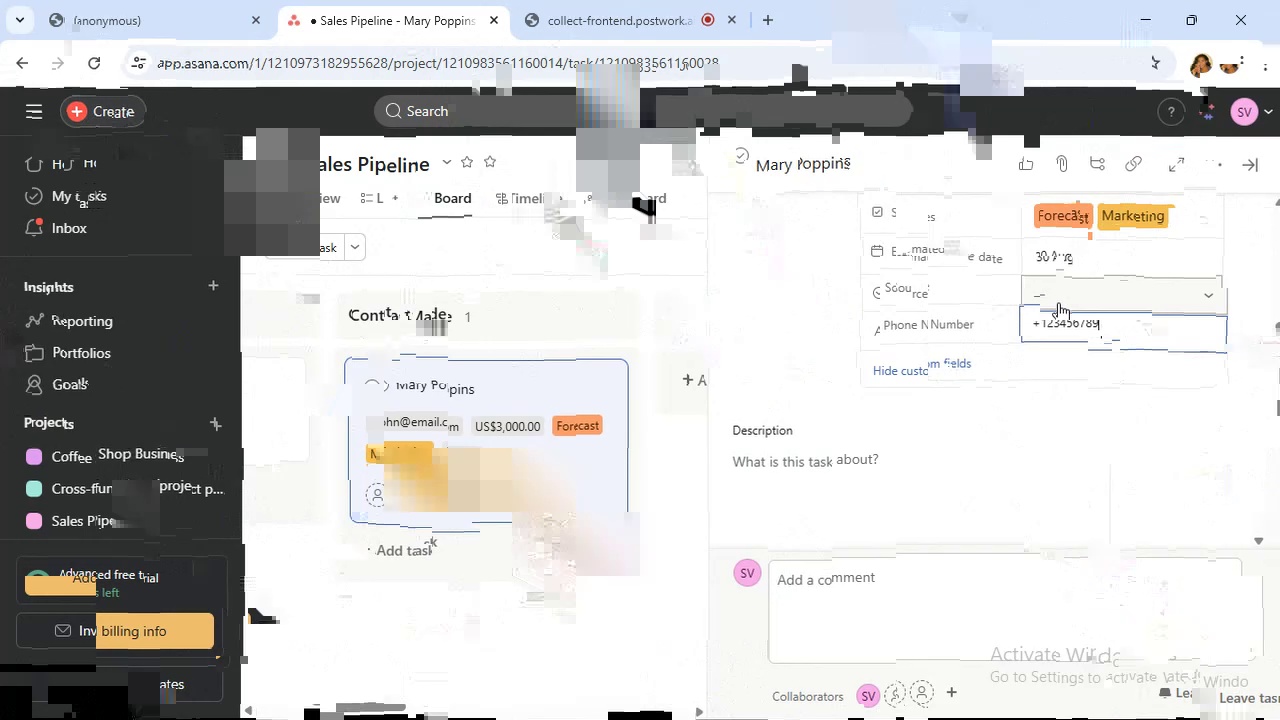 
wait(6.48)
 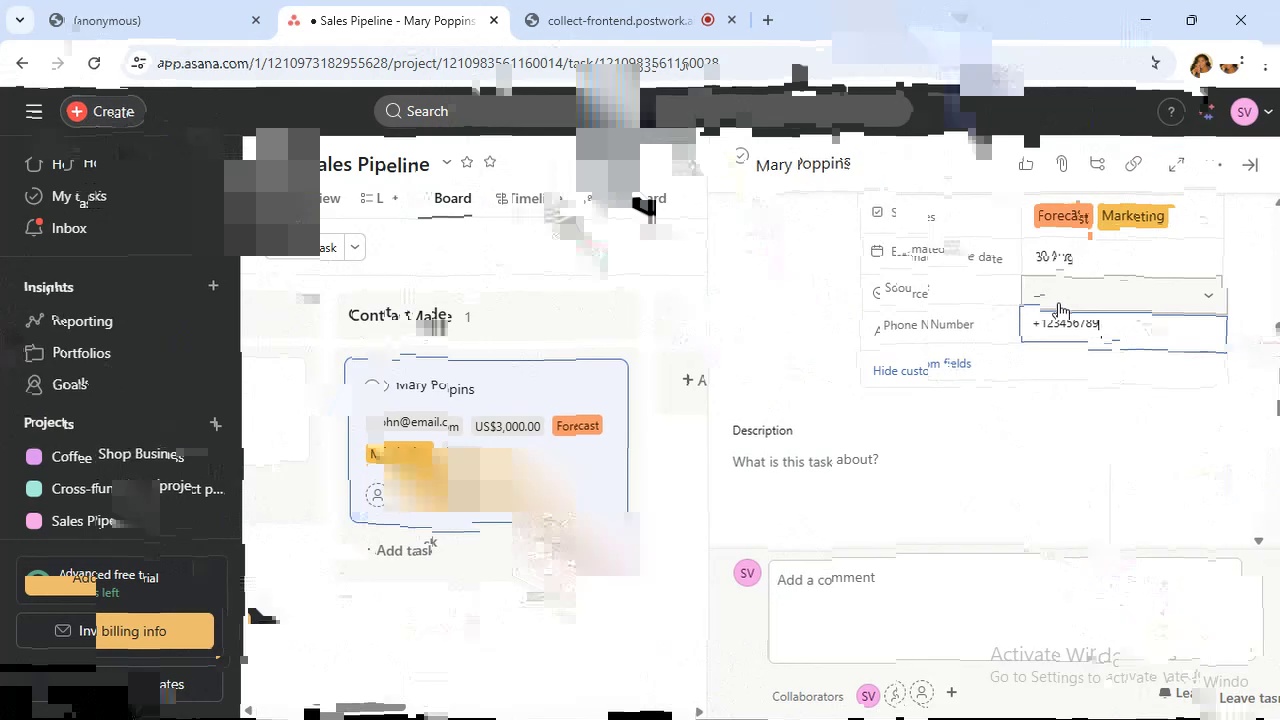 
mouse_move([944, 246])
 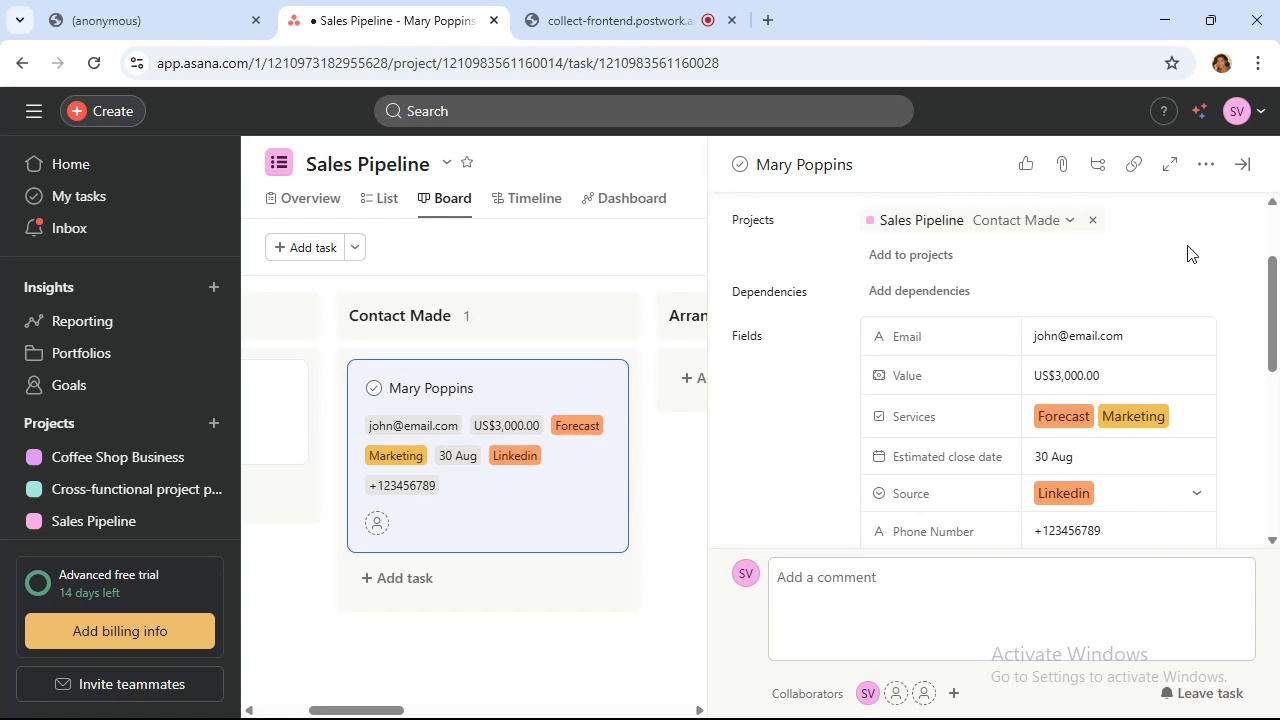 
wait(15.37)
 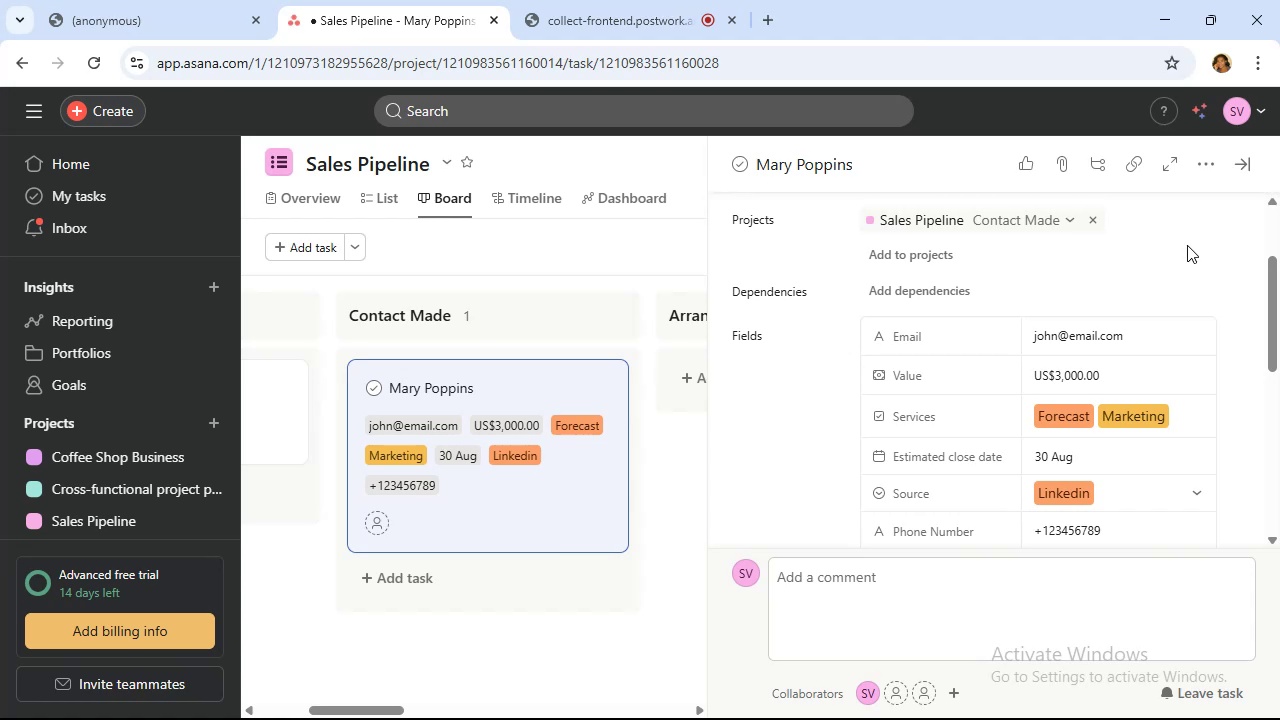 
left_click([1157, 446])
 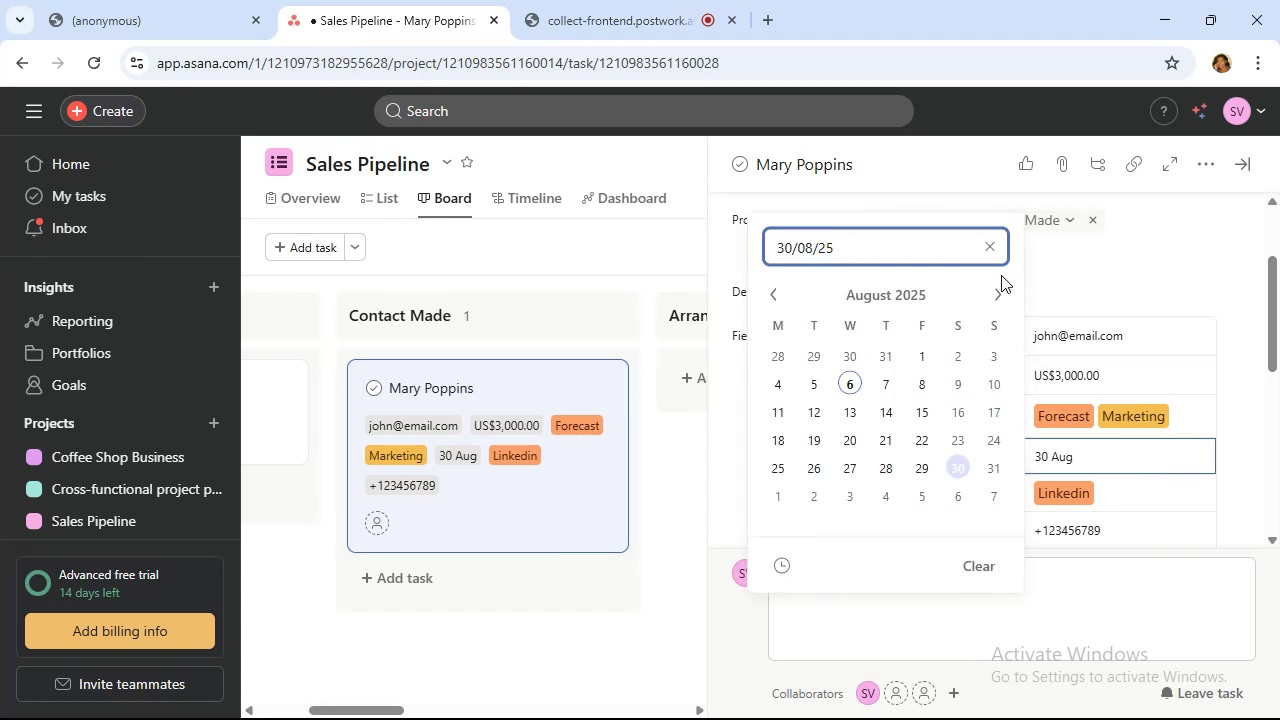 
left_click([1000, 287])
 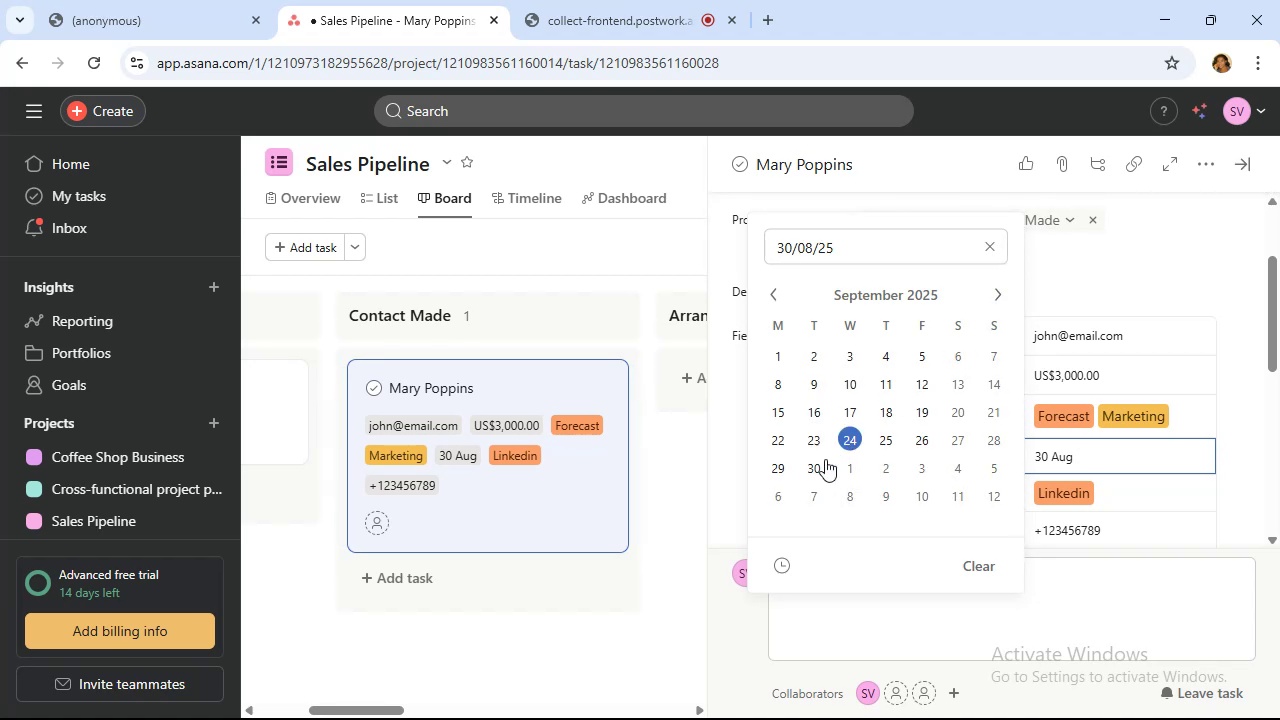 
left_click([825, 459])
 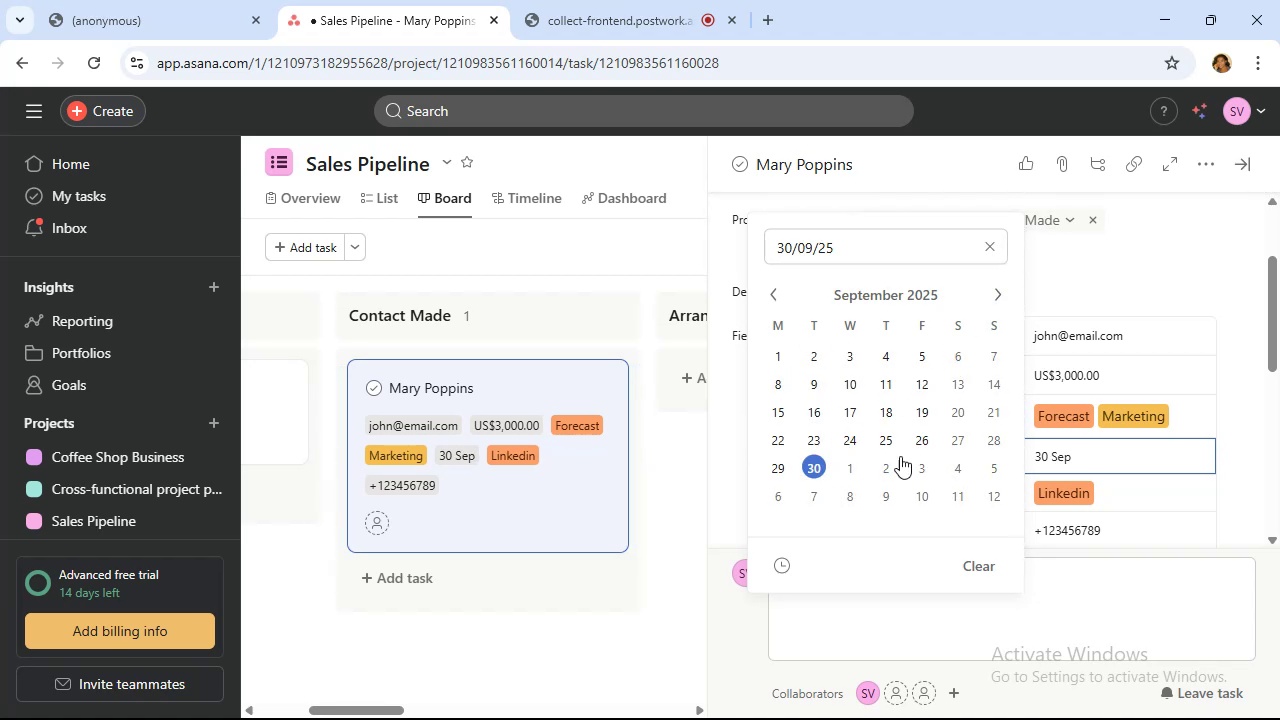 
left_click([1145, 290])
 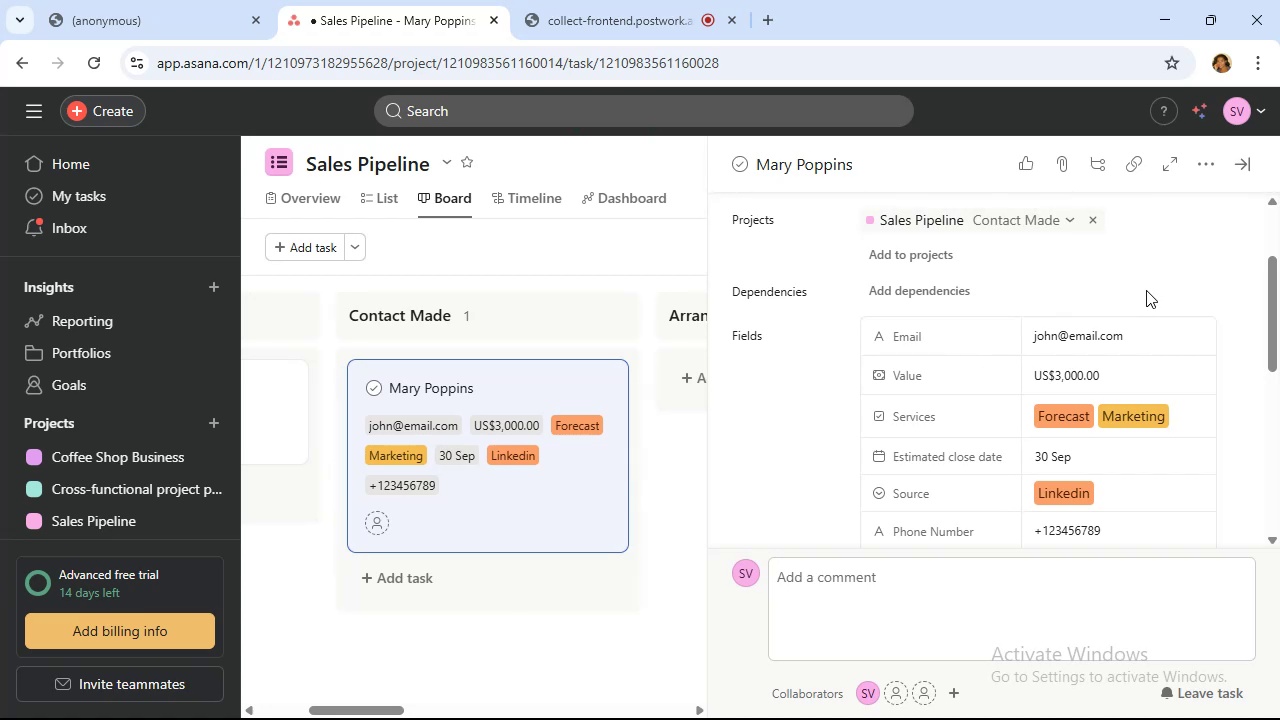 
wait(16.13)
 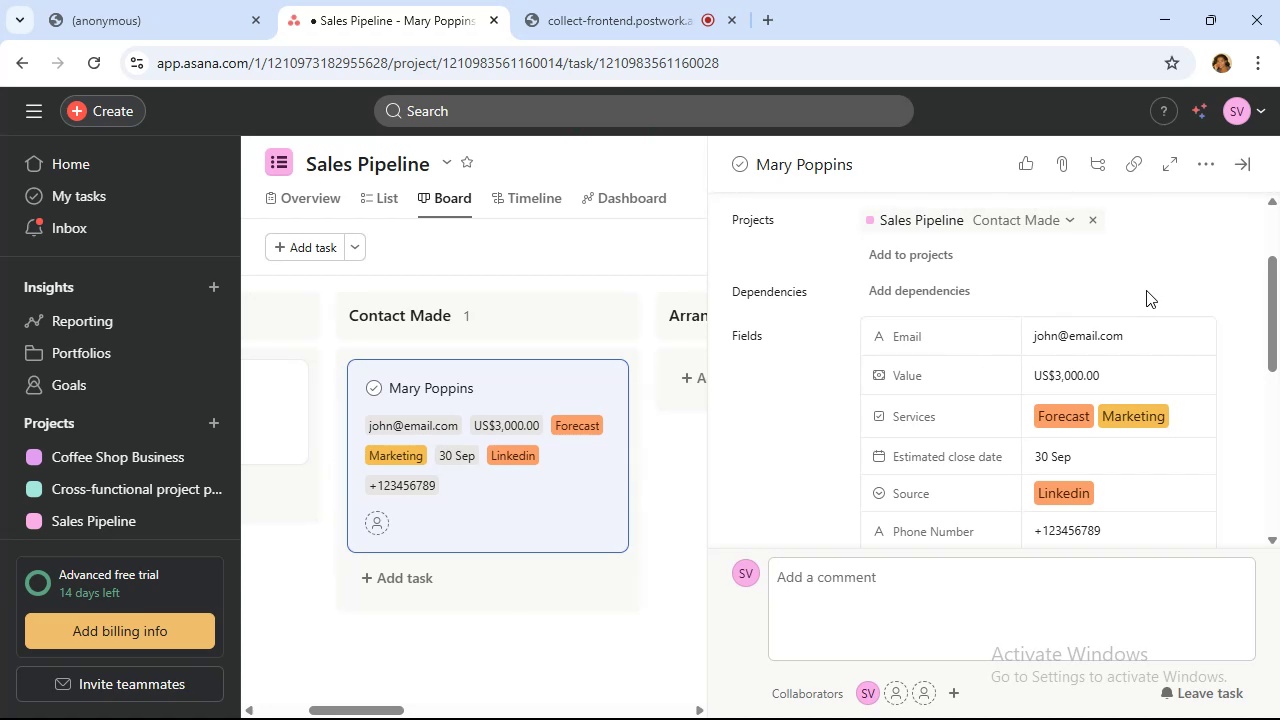 
left_click([1249, 155])
 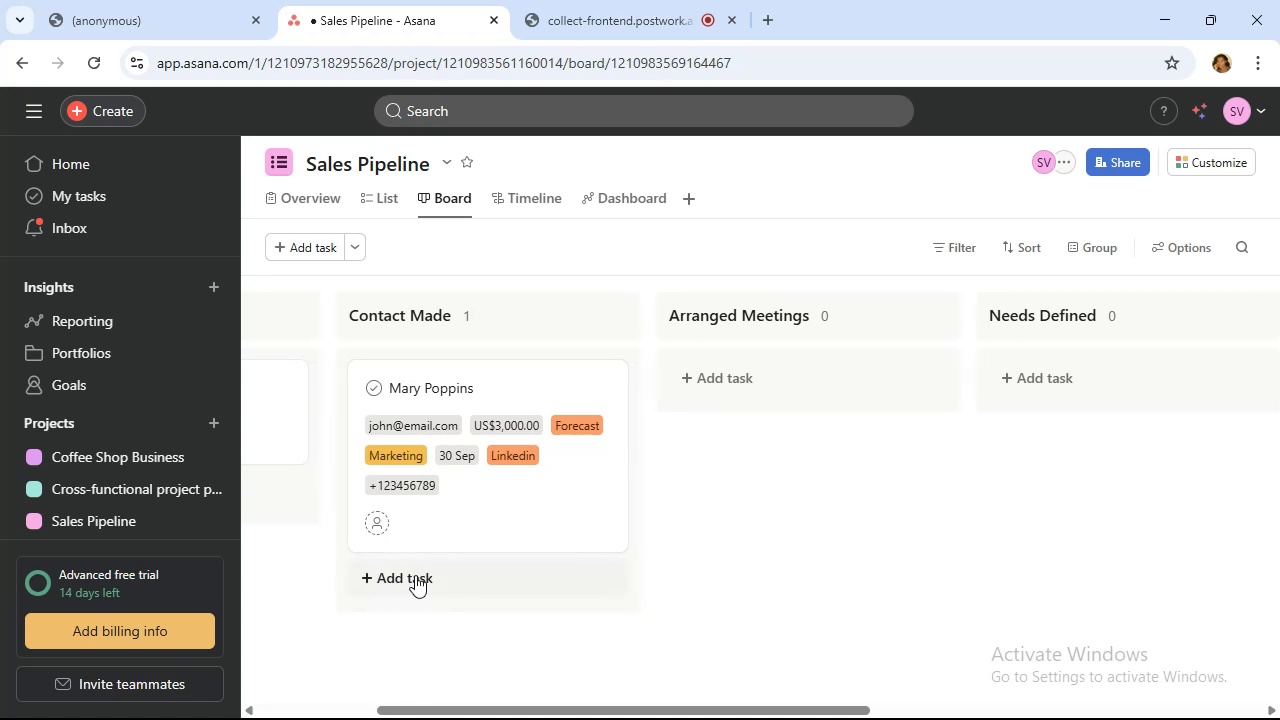 
wait(42.86)
 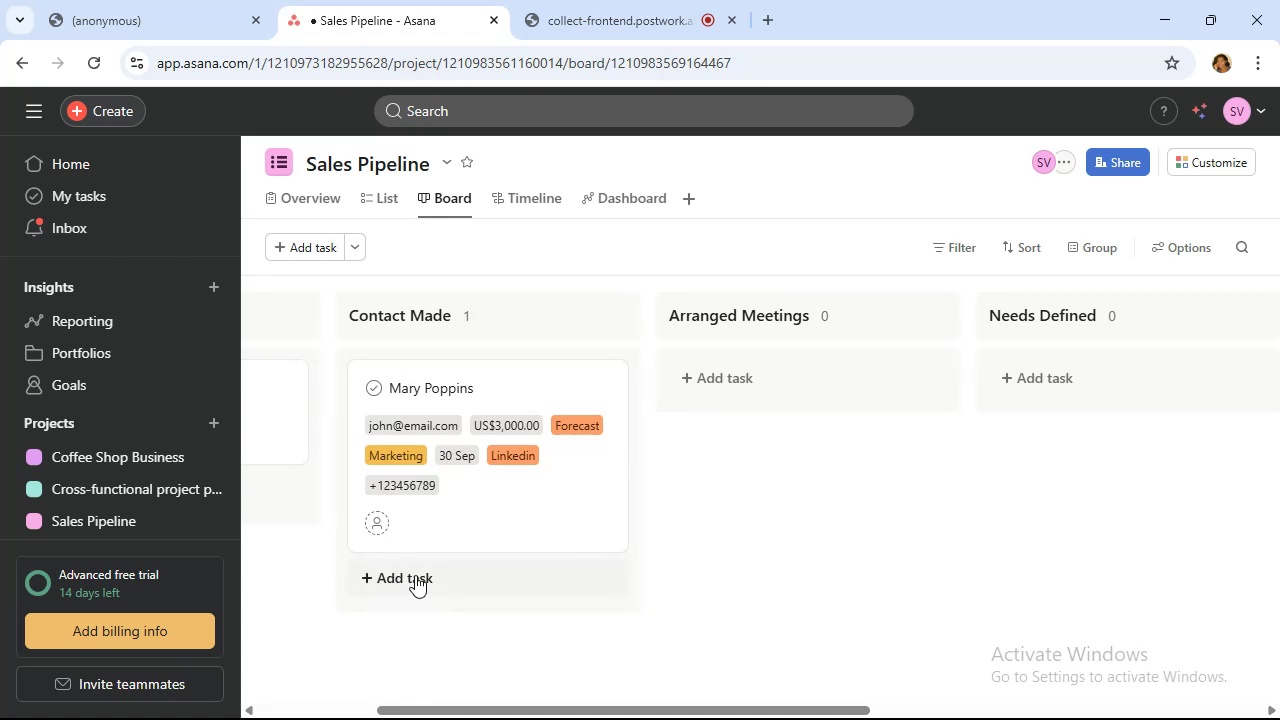 
left_click([1197, 165])
 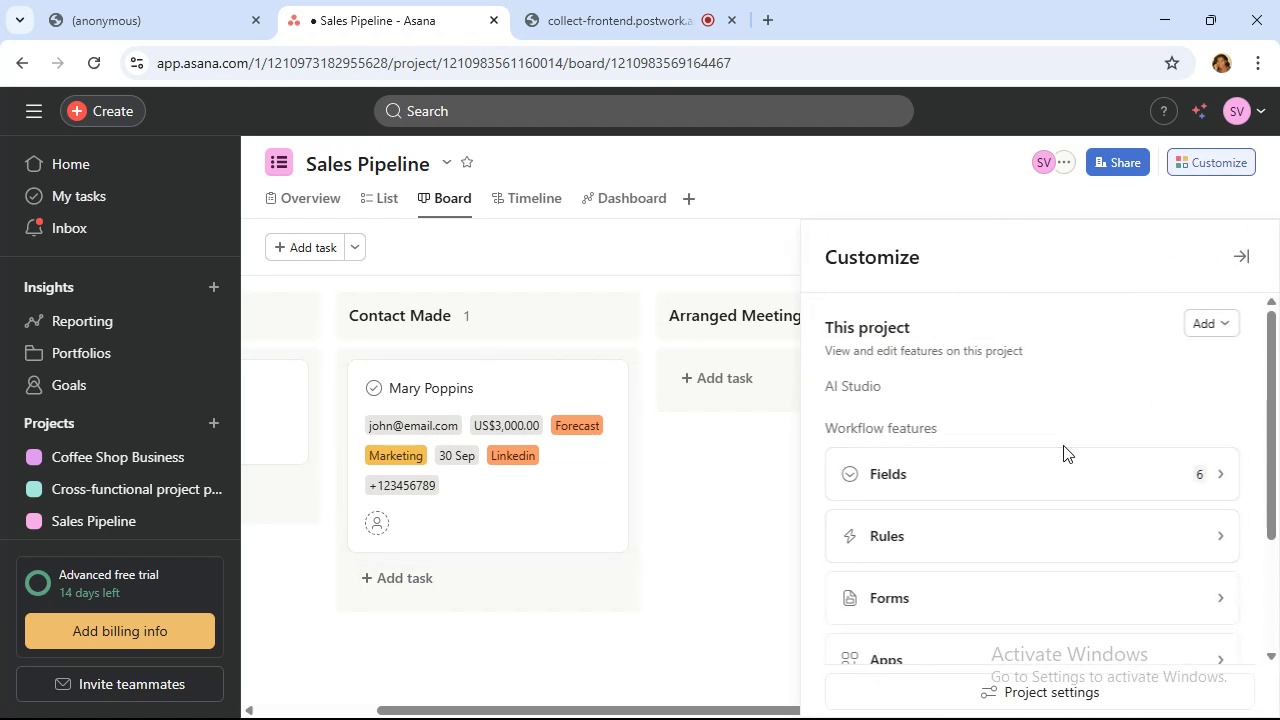 
left_click([1066, 465])
 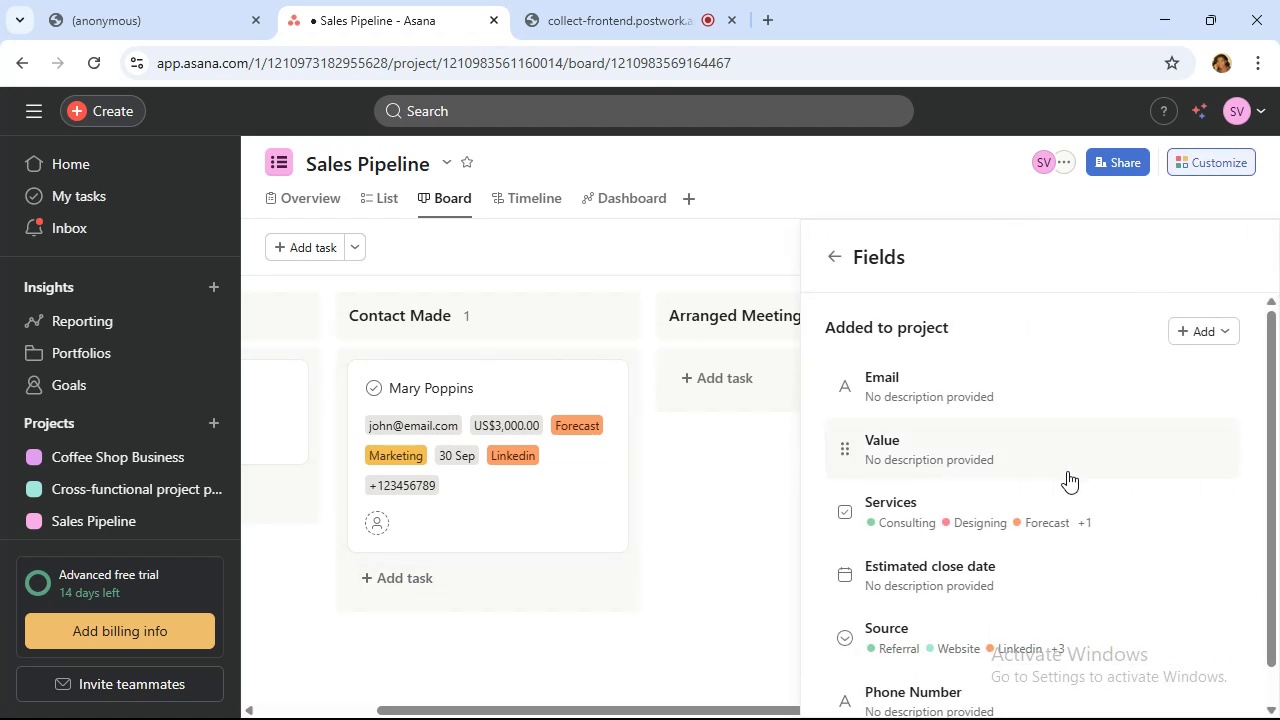 
left_click([1075, 461])
 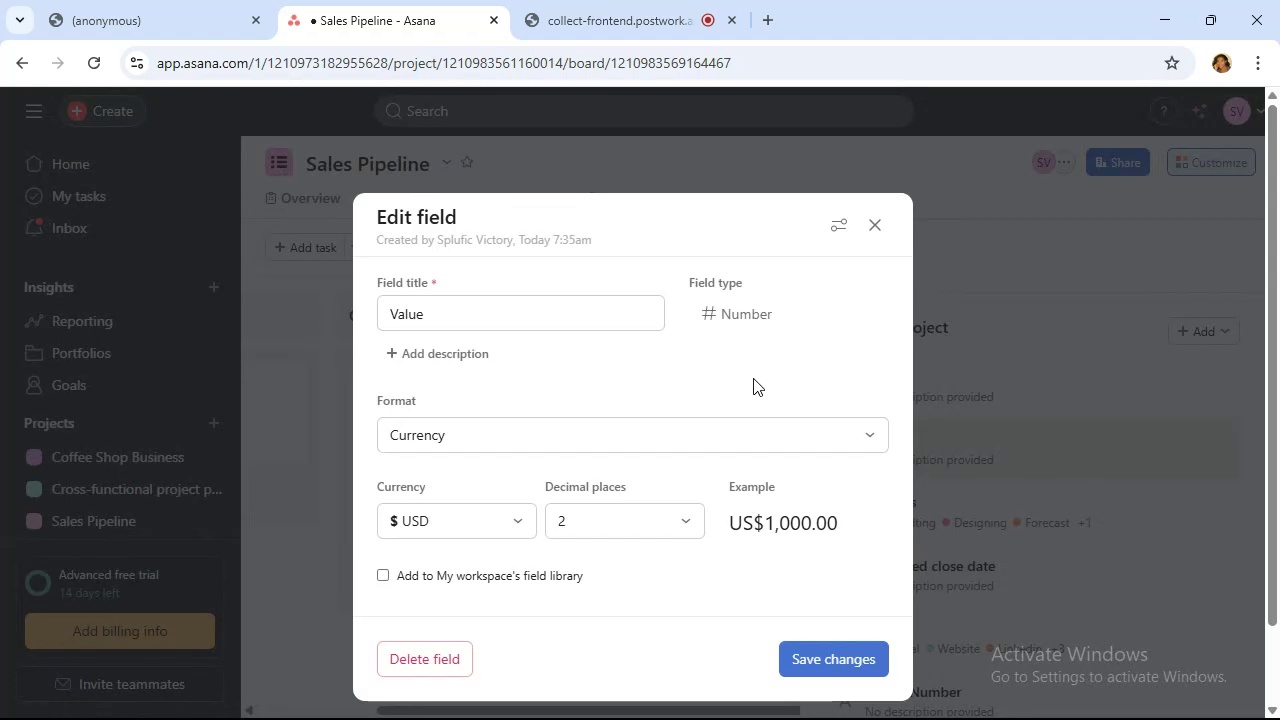 
scroll: coordinate [753, 378], scroll_direction: down, amount: 1.0
 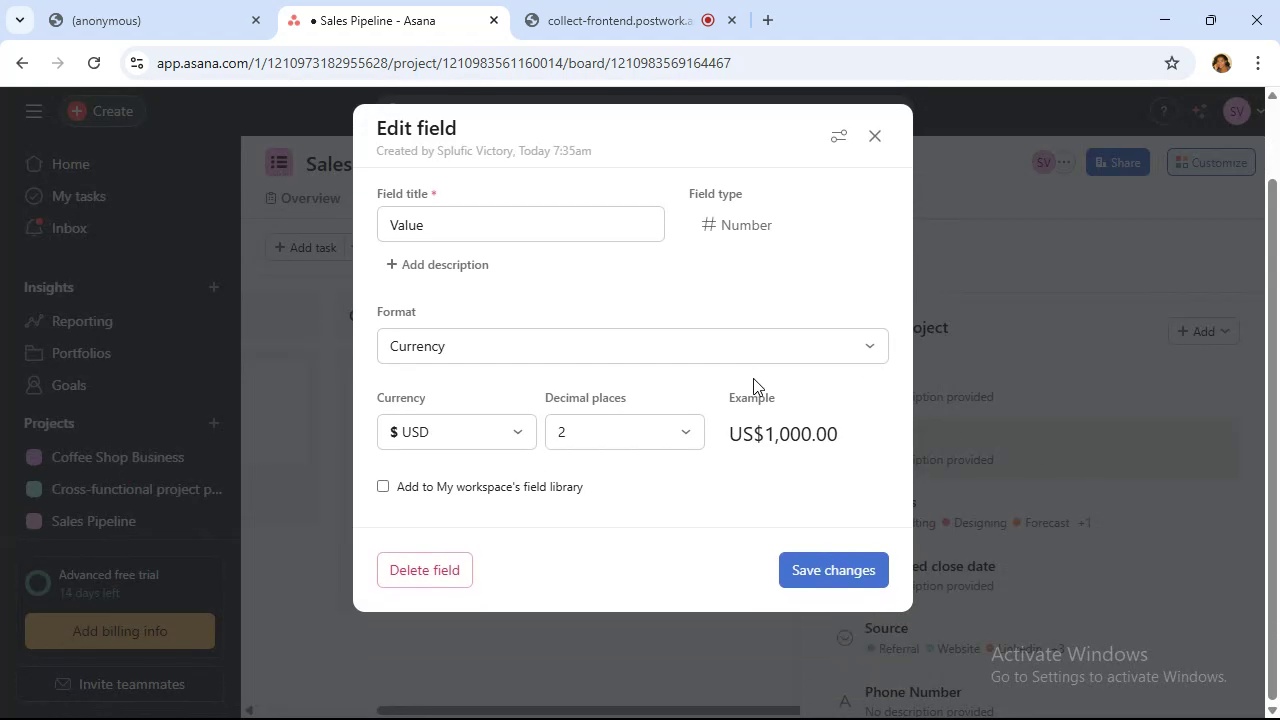 
scroll: coordinate [753, 378], scroll_direction: up, amount: 3.0
 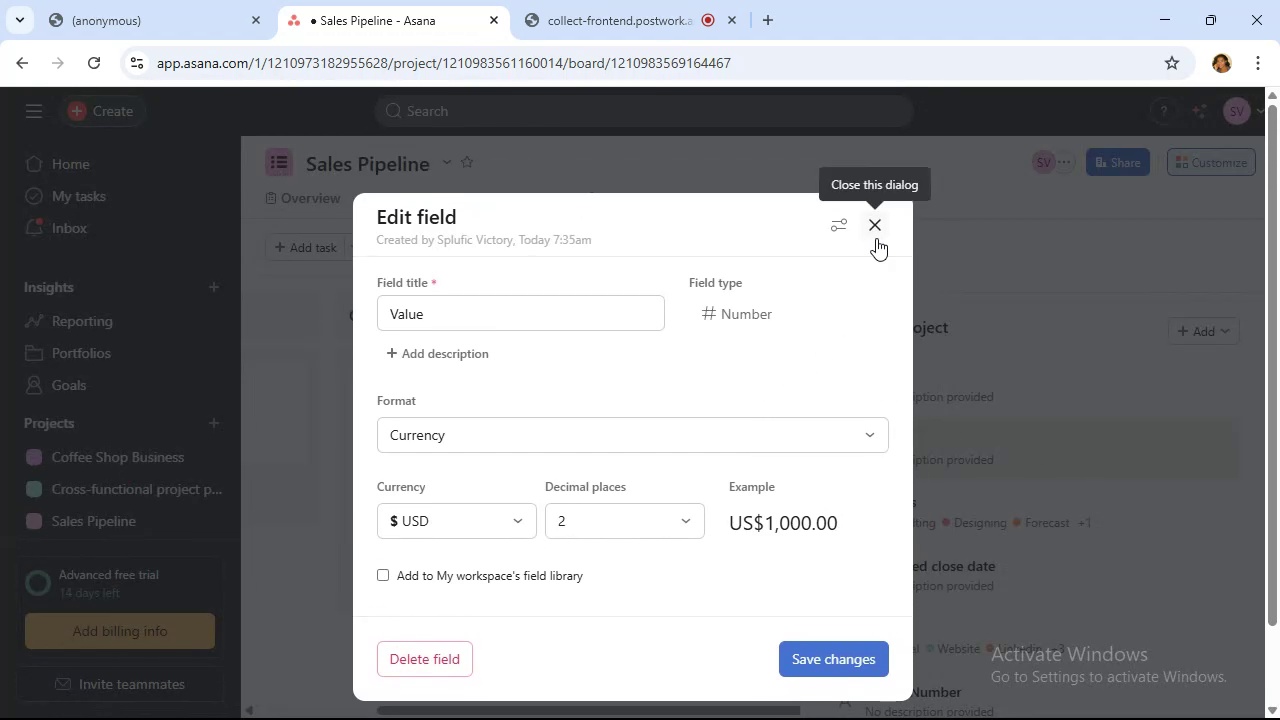 
left_click([876, 238])
 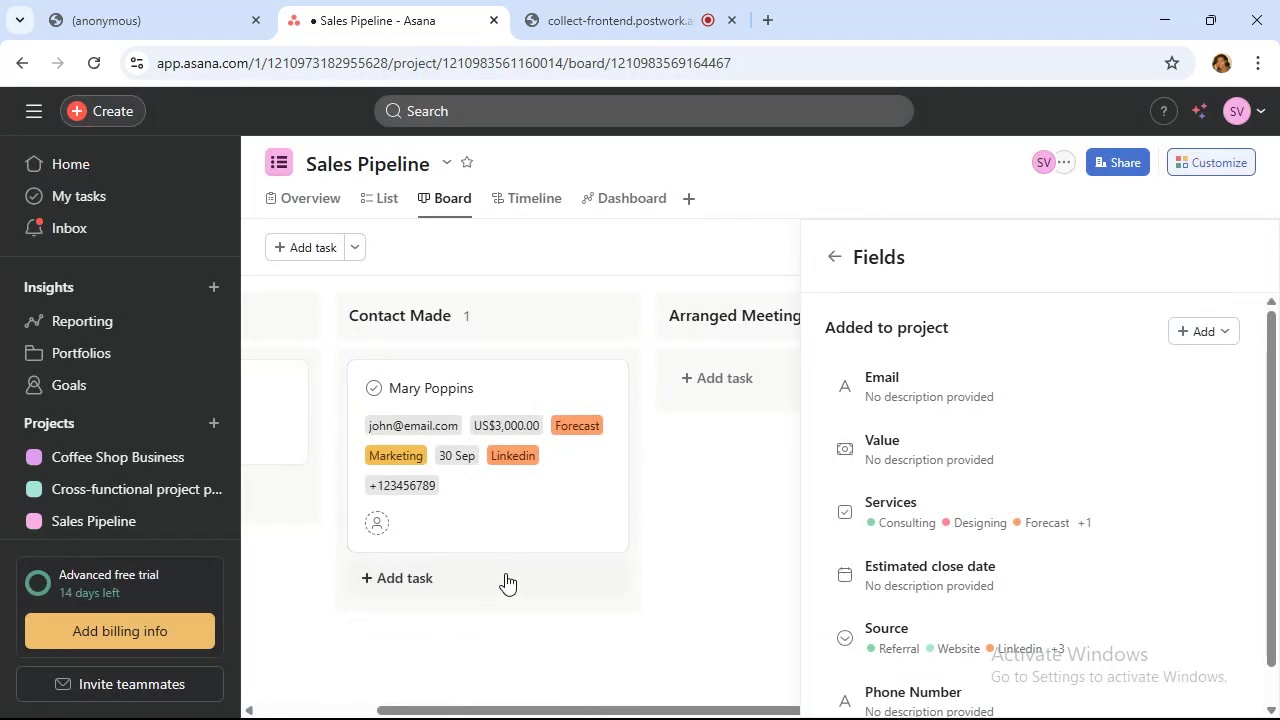 
left_click([454, 574])
 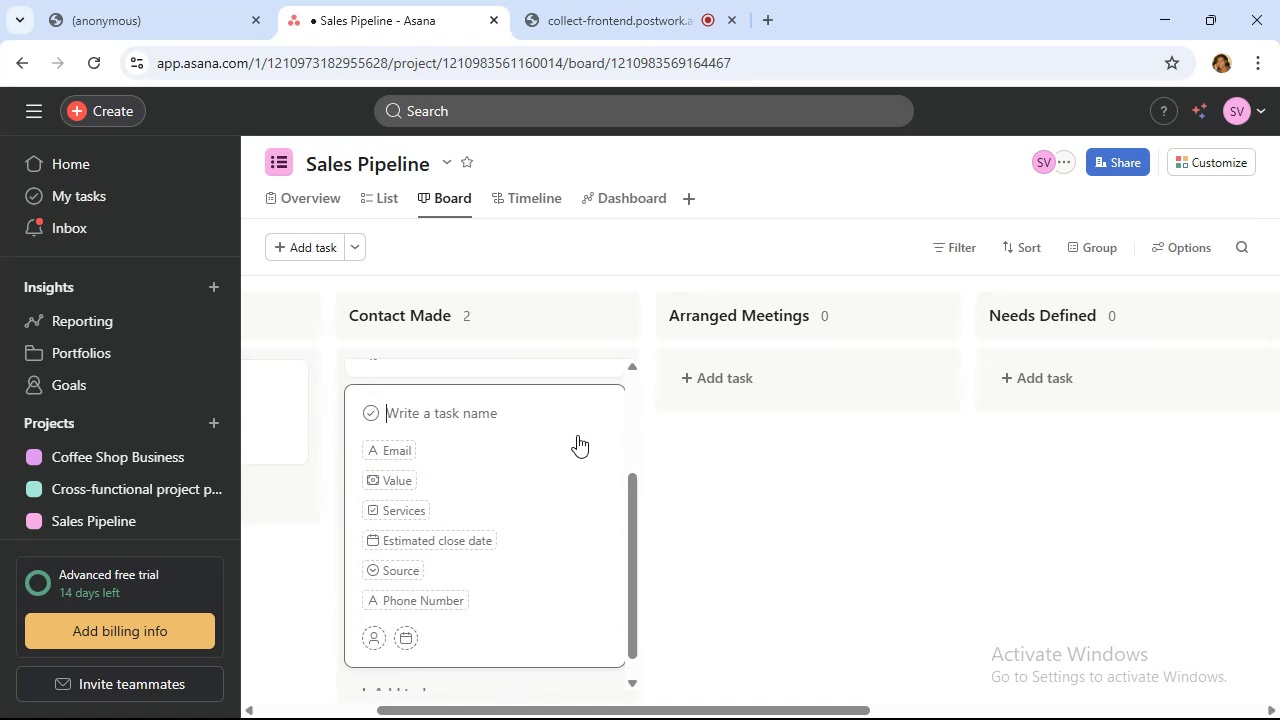 
mouse_move([167, 12])
 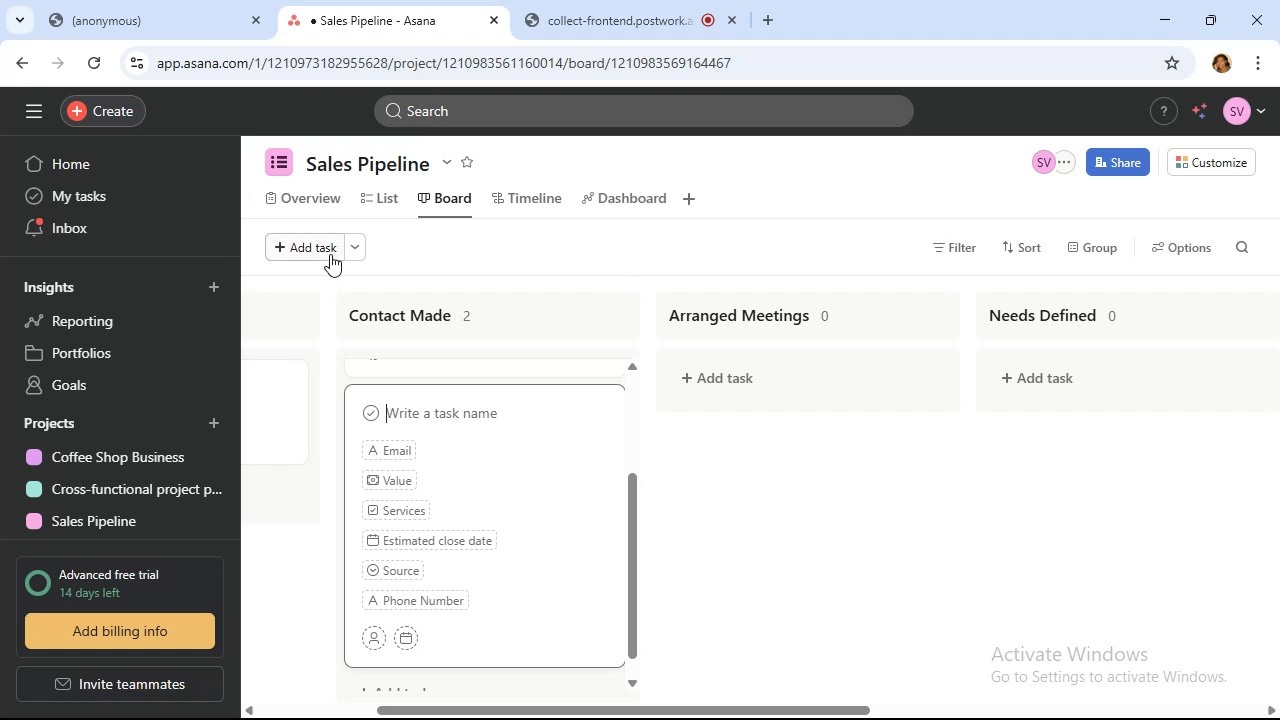 
wait(5.62)
 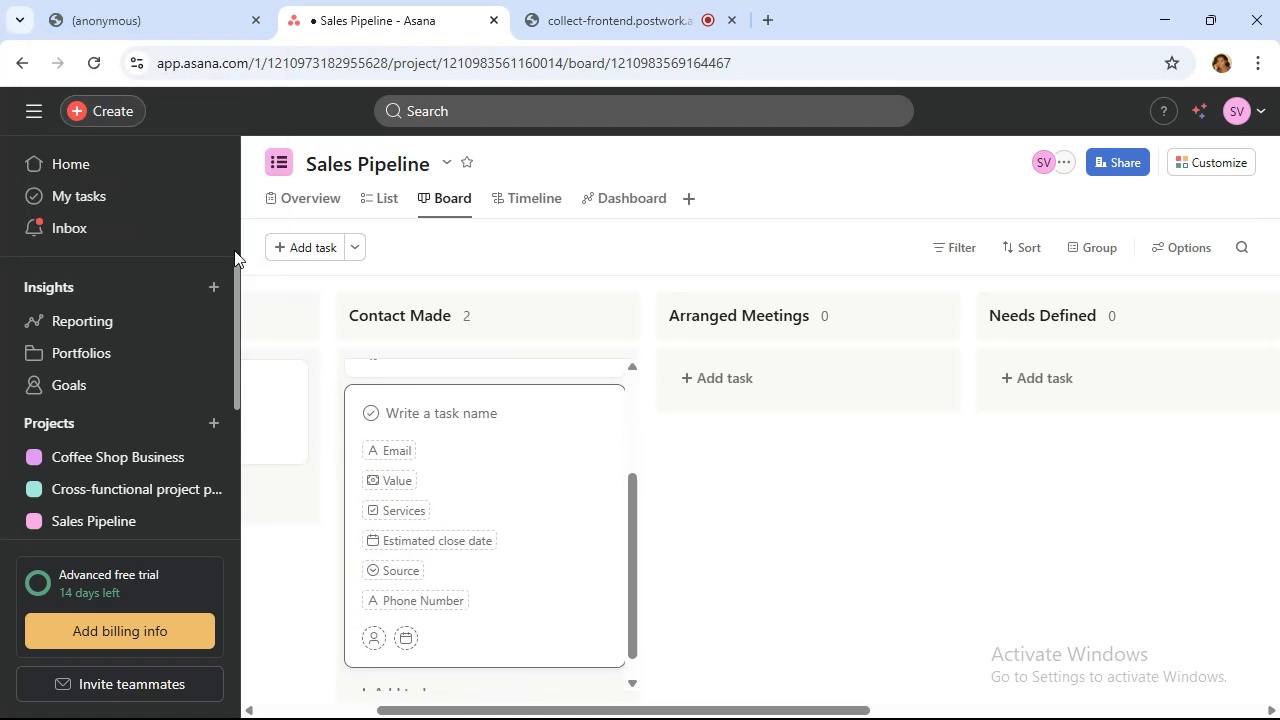 
hold_key(key=ShiftRight, duration=1.48)
 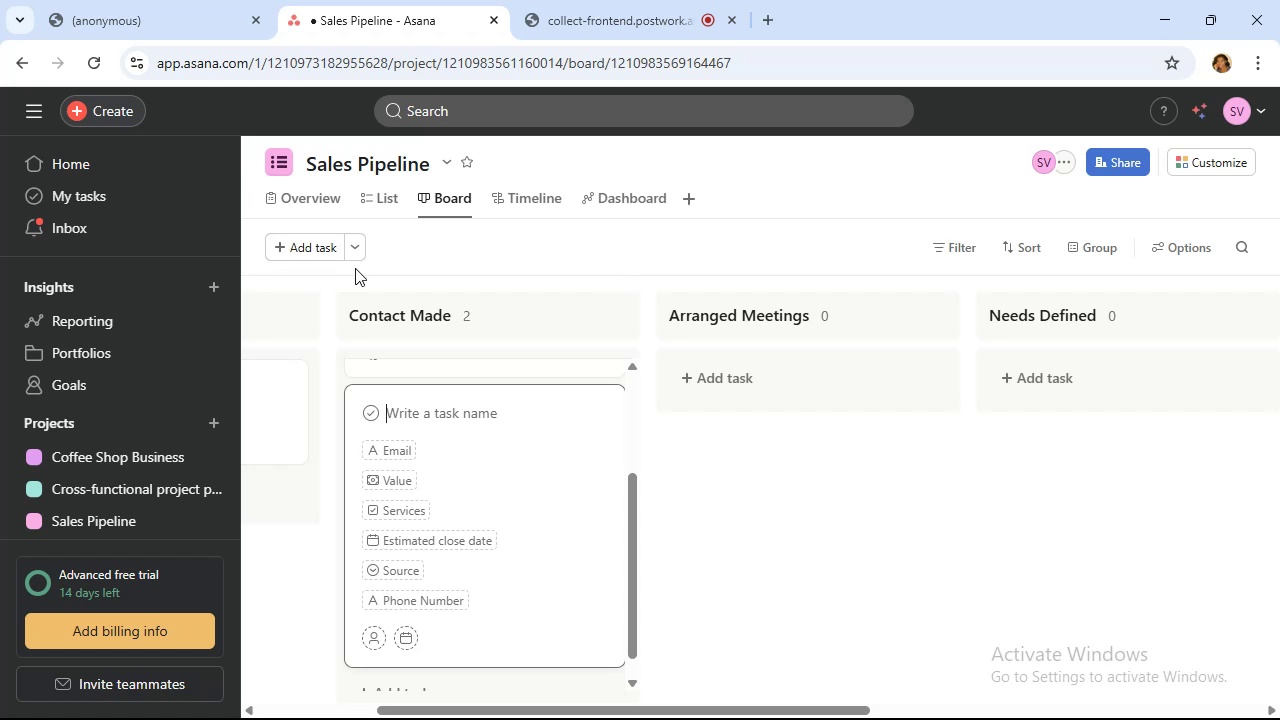 
type(Keith Langley)
 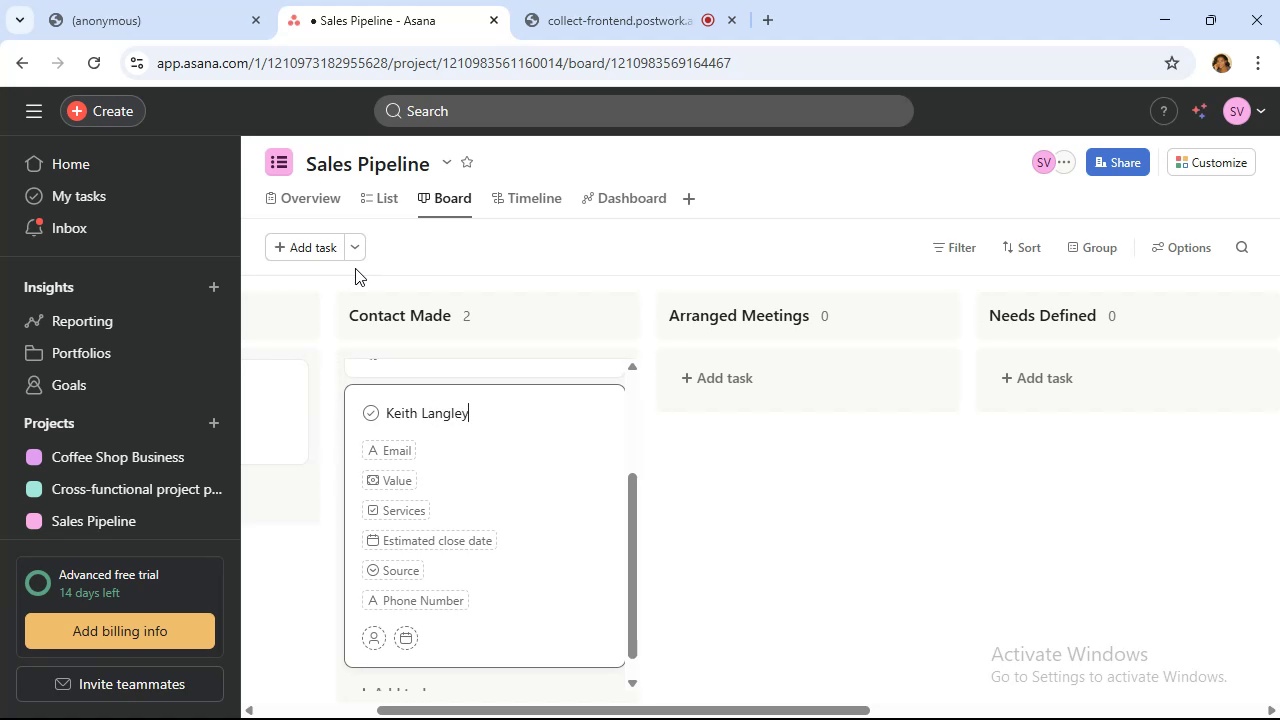 
wait(9.32)
 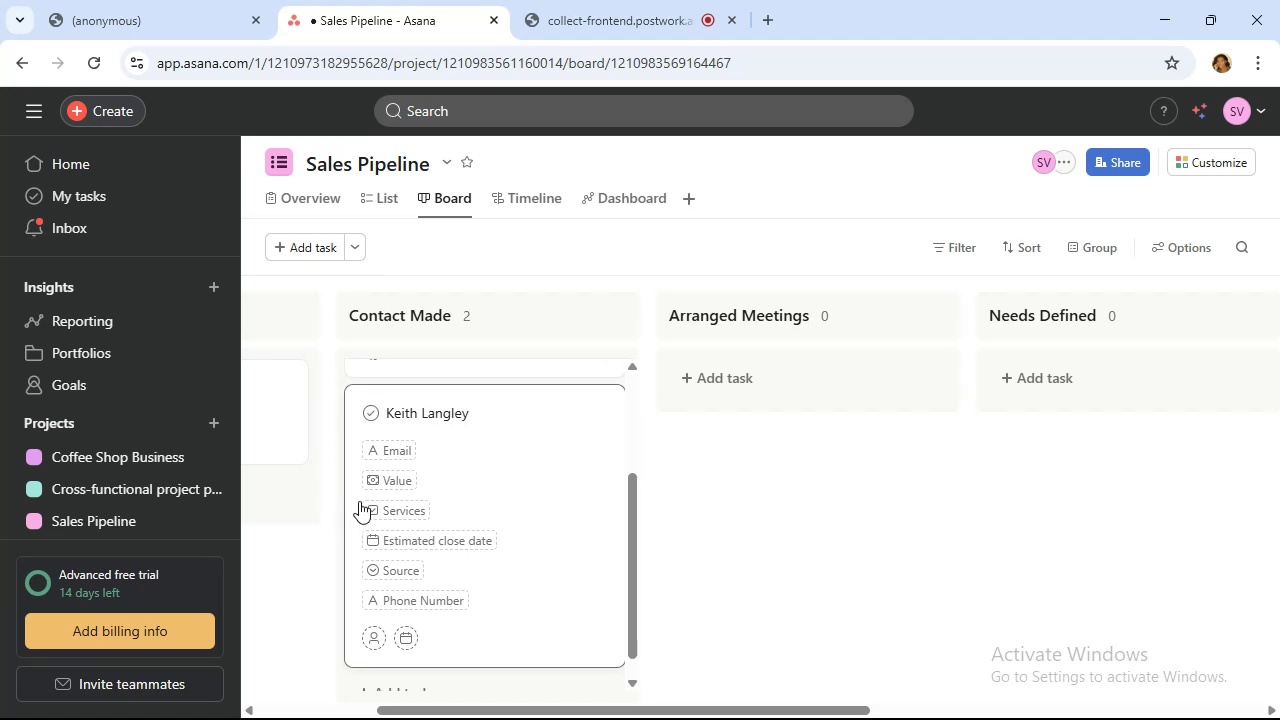 
type(keithL~example.com)
 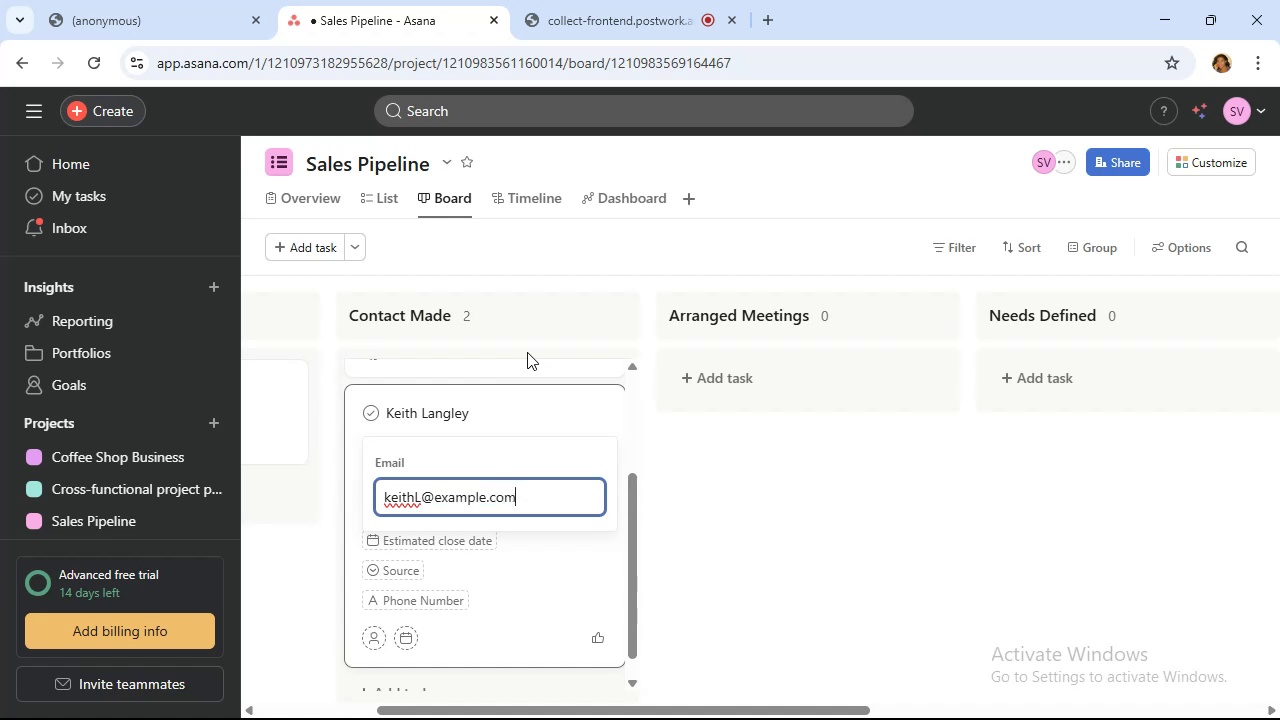 
wait(16.48)
 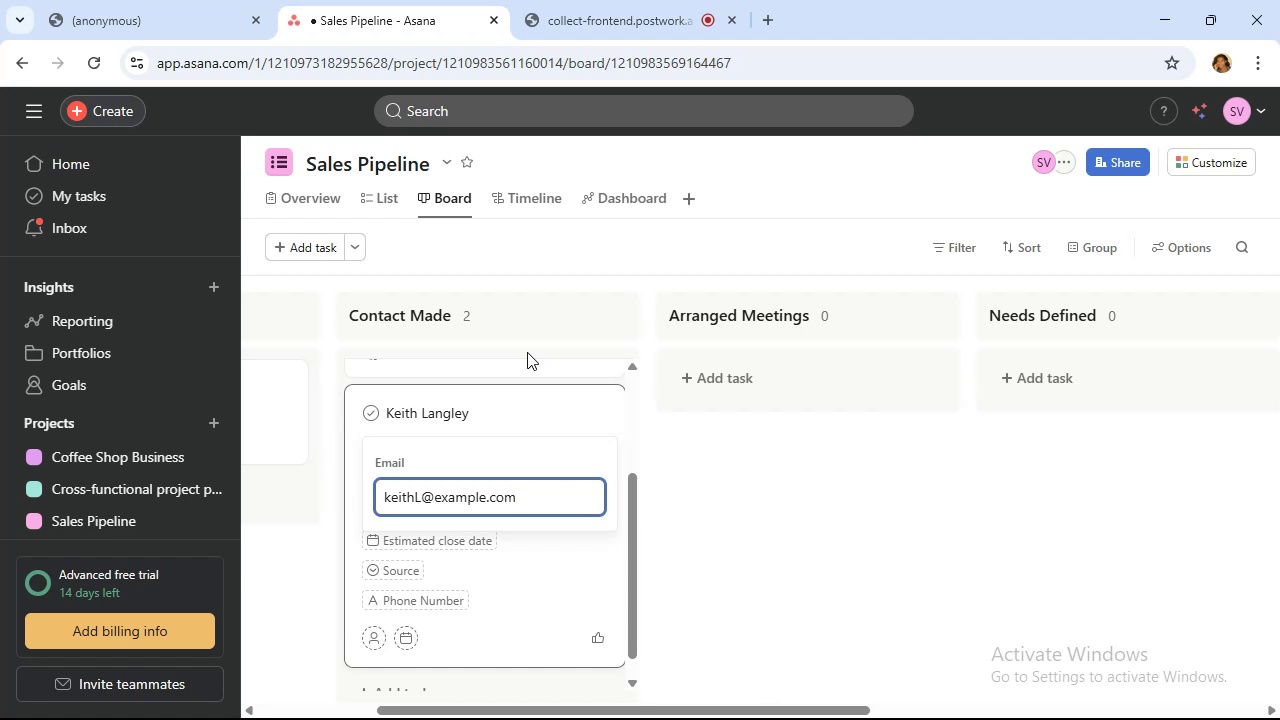 
left_click([470, 537])
 